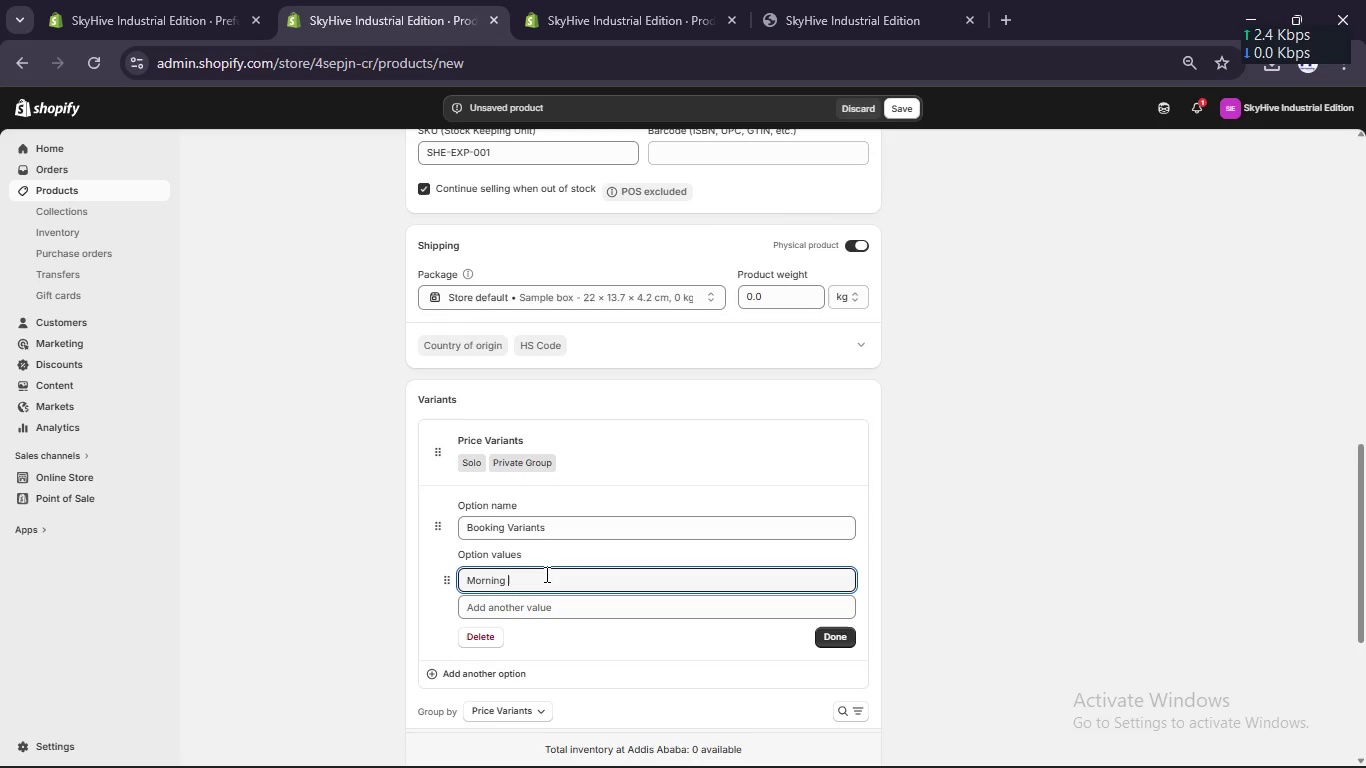 
hold_key(key=ShiftRight, duration=0.42)
 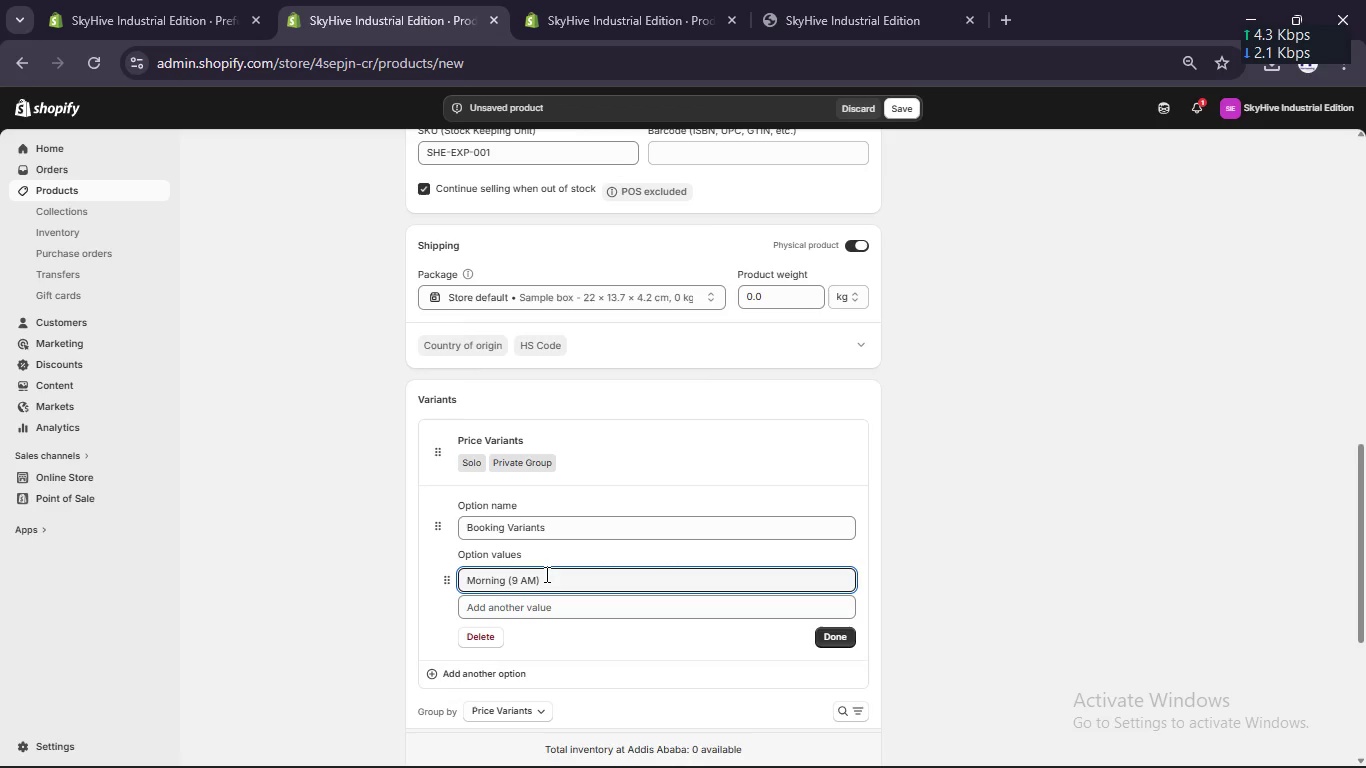 
hold_key(key=0, duration=19.81)
 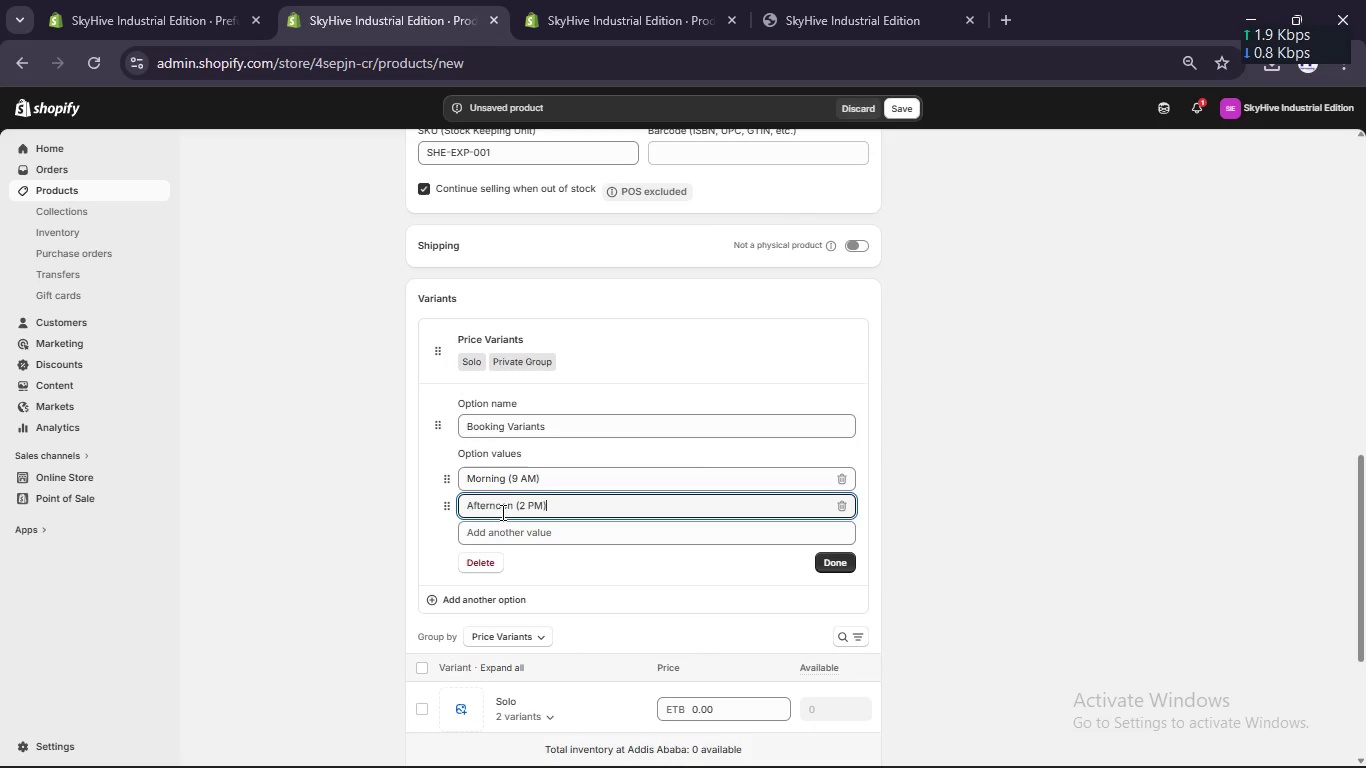 
left_click([857, 239])
 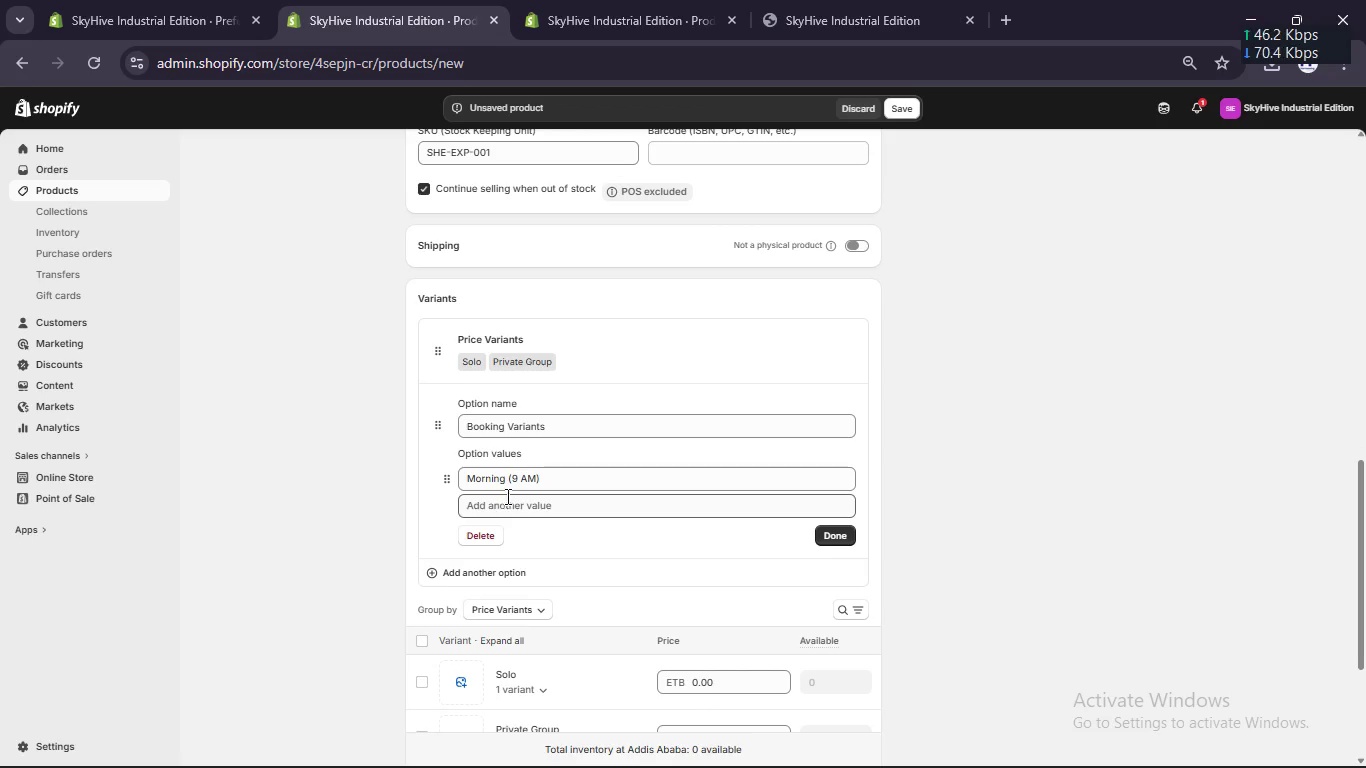 
left_click([502, 514])
 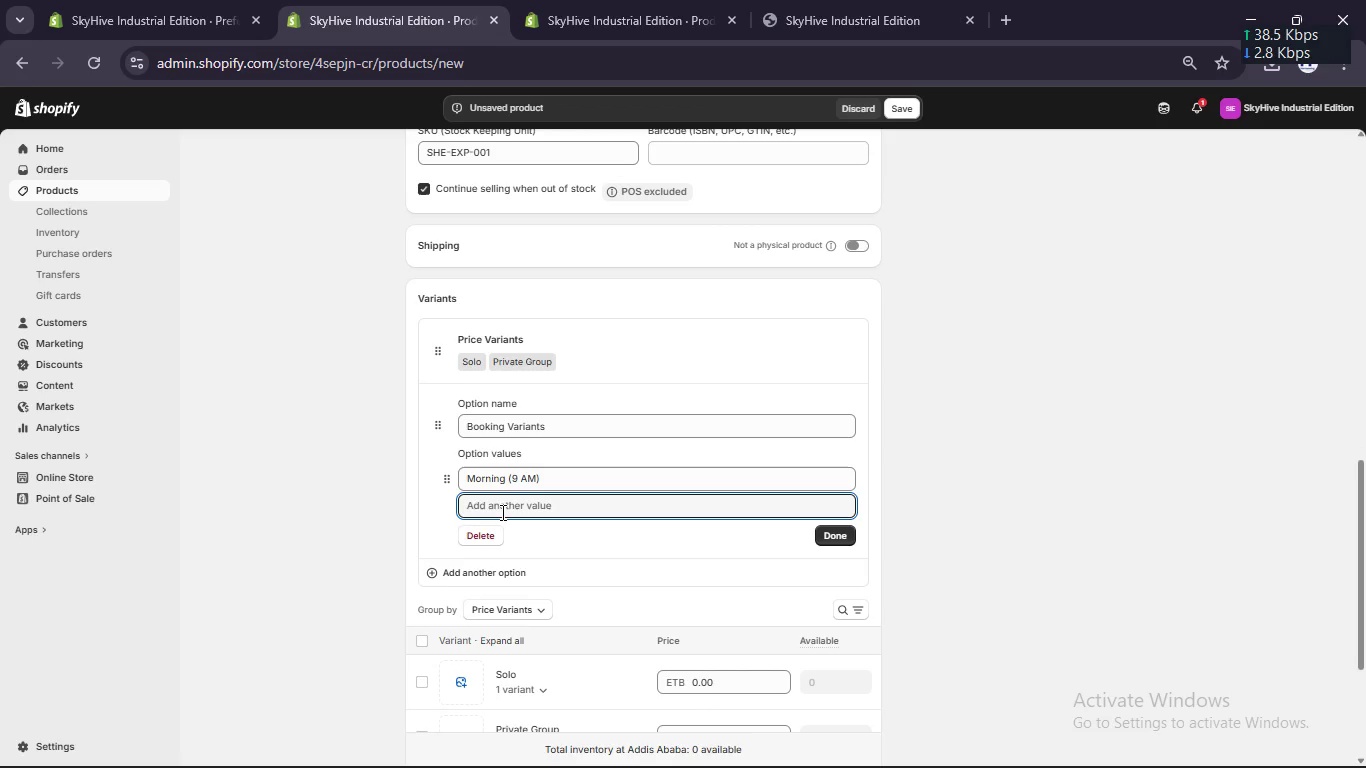 
type(Afe)
key(Backspace)
type(ternoon (2PM)
 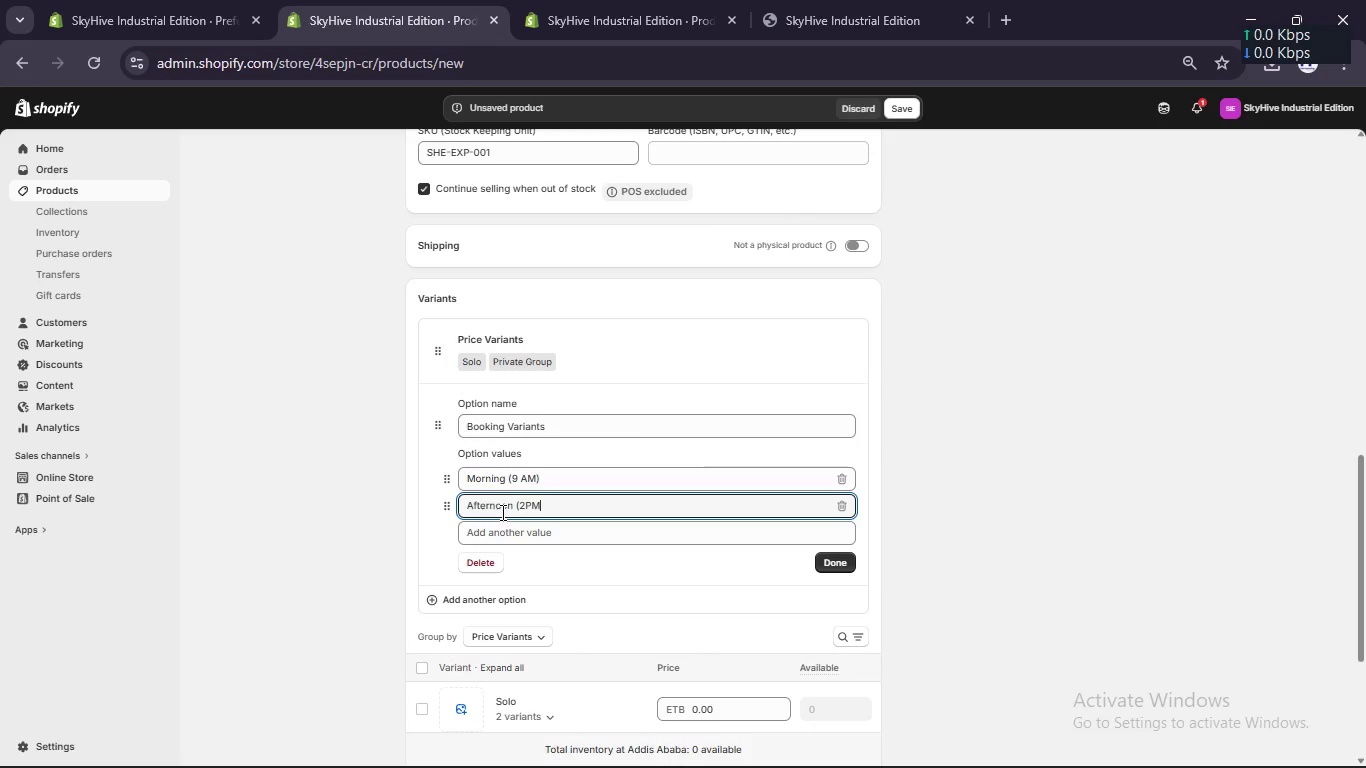 
key(ArrowLeft)
 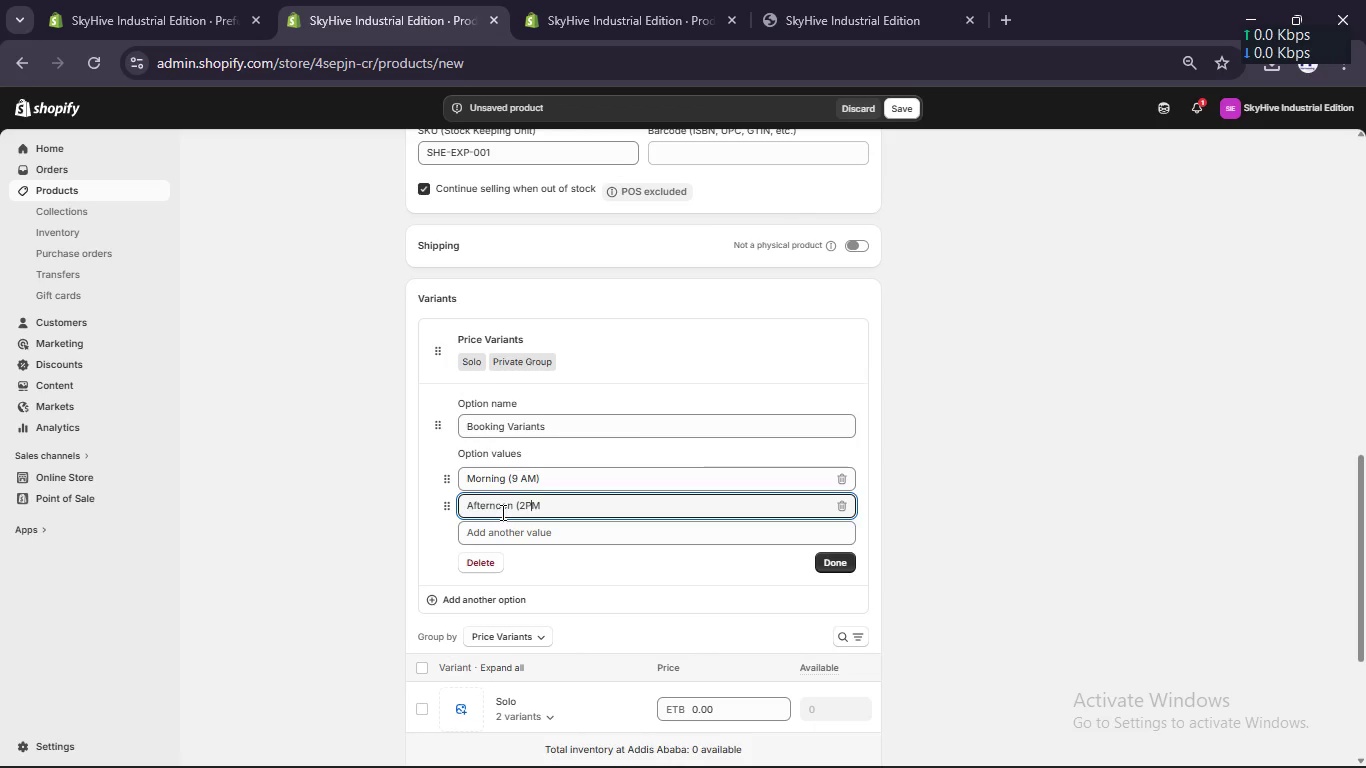 
key(ArrowLeft)
 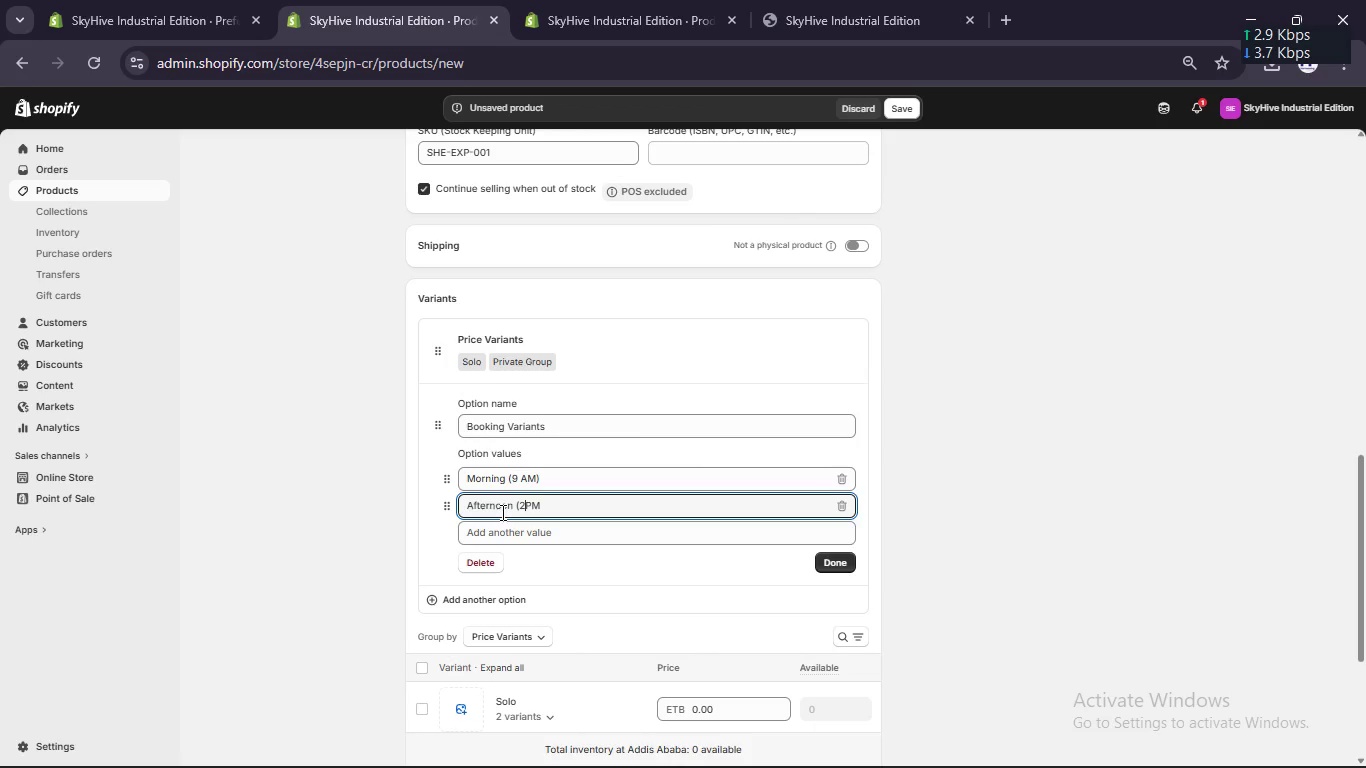 
key(Space)
 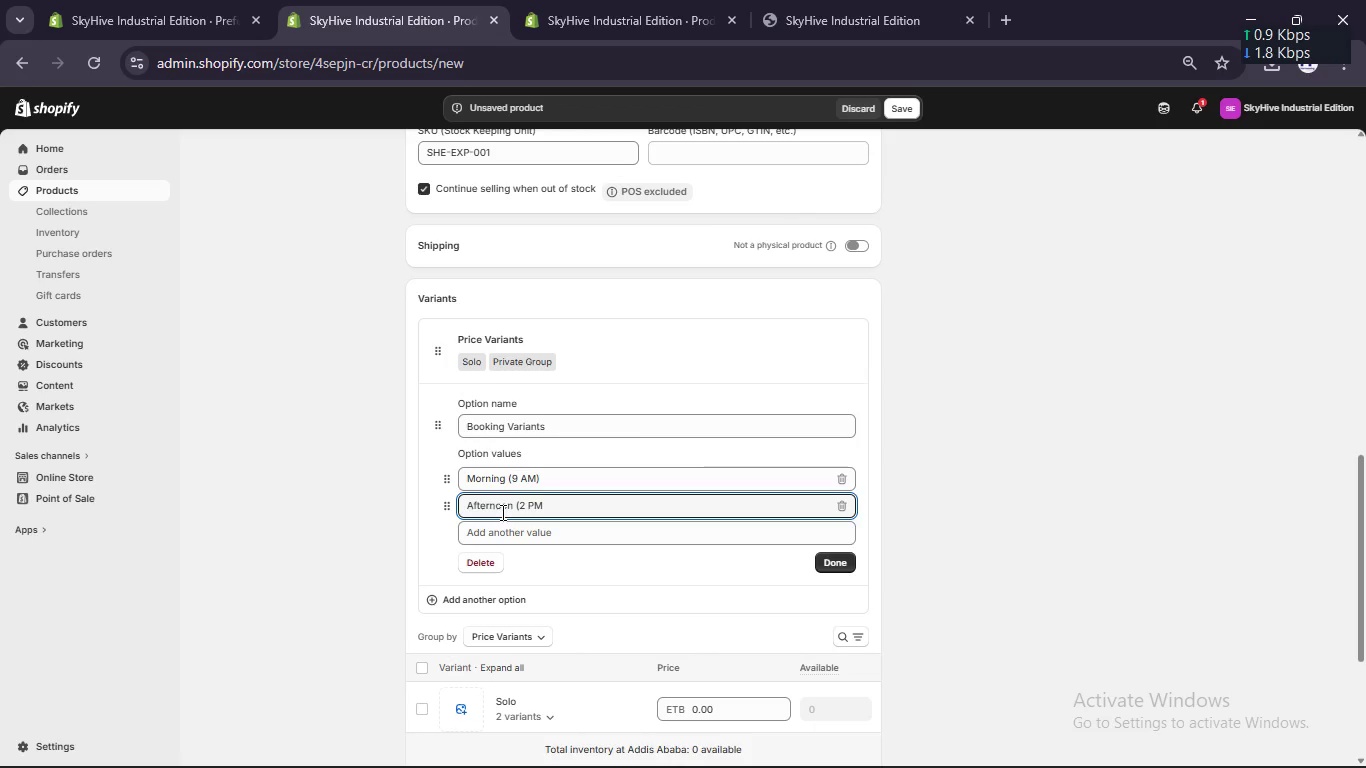 
key(ArrowRight)
 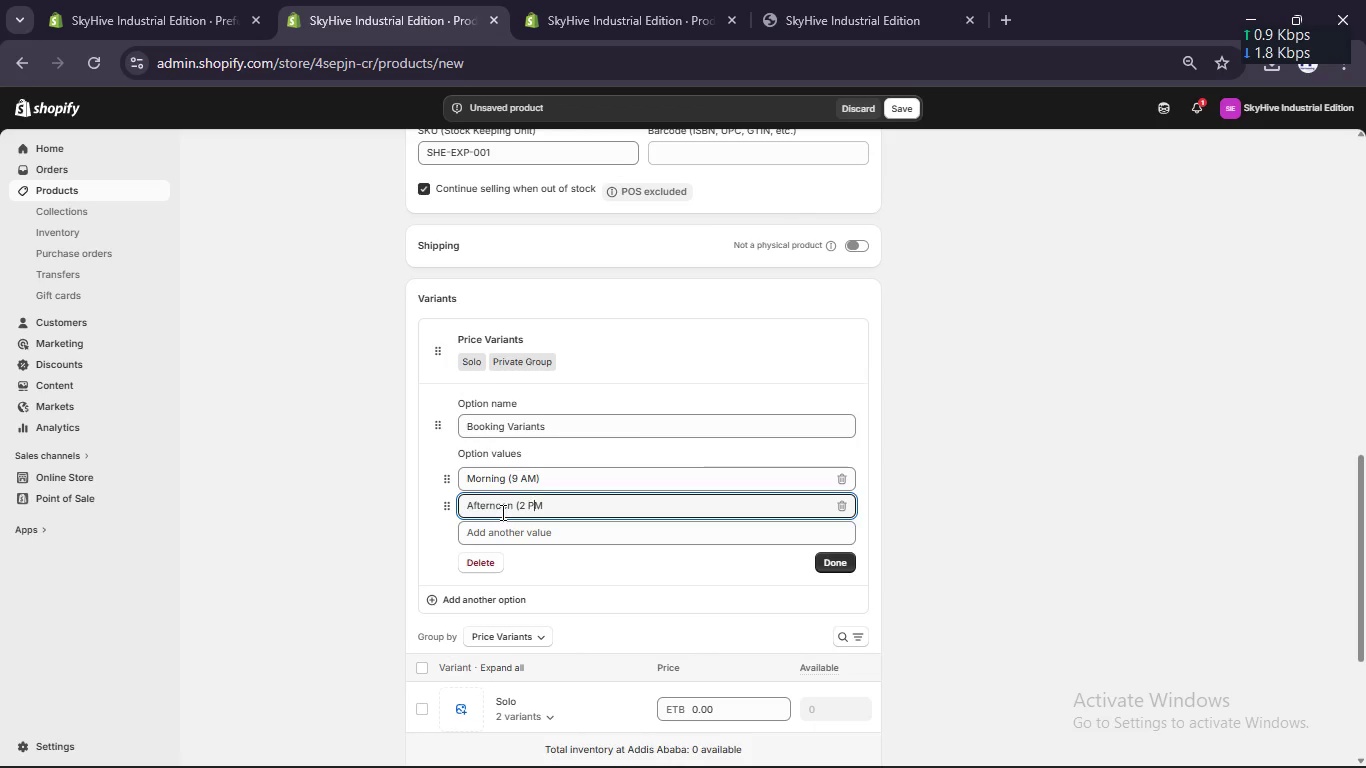 
key(ArrowRight)
 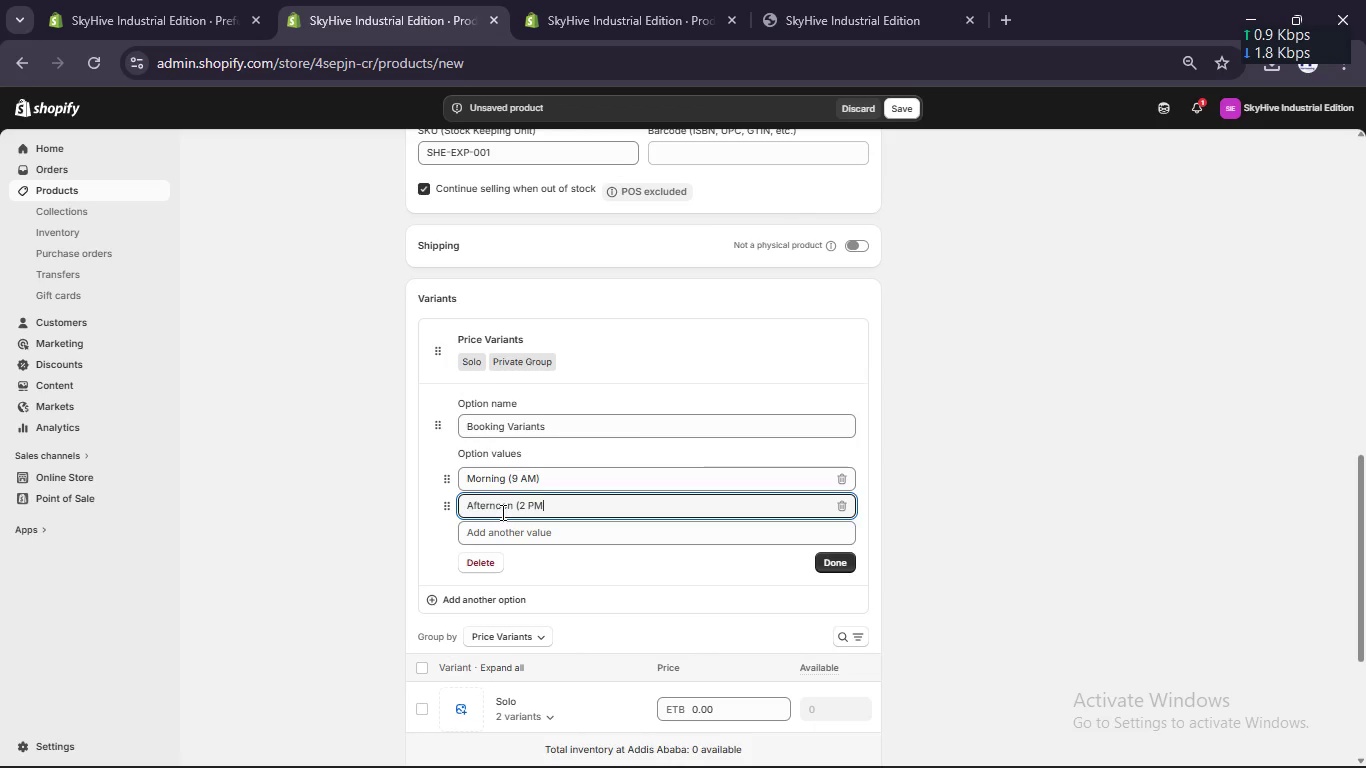 
key(ArrowRight)
 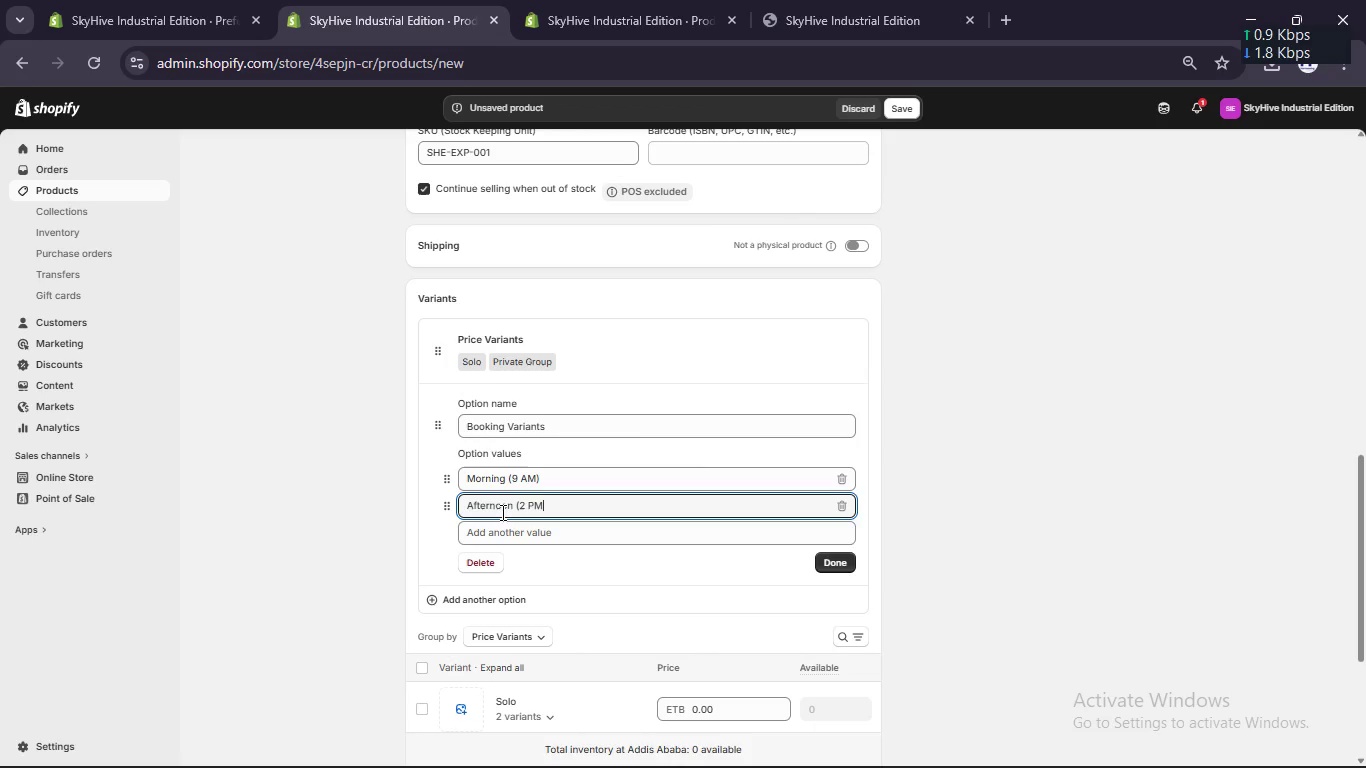 
key(ArrowRight)
 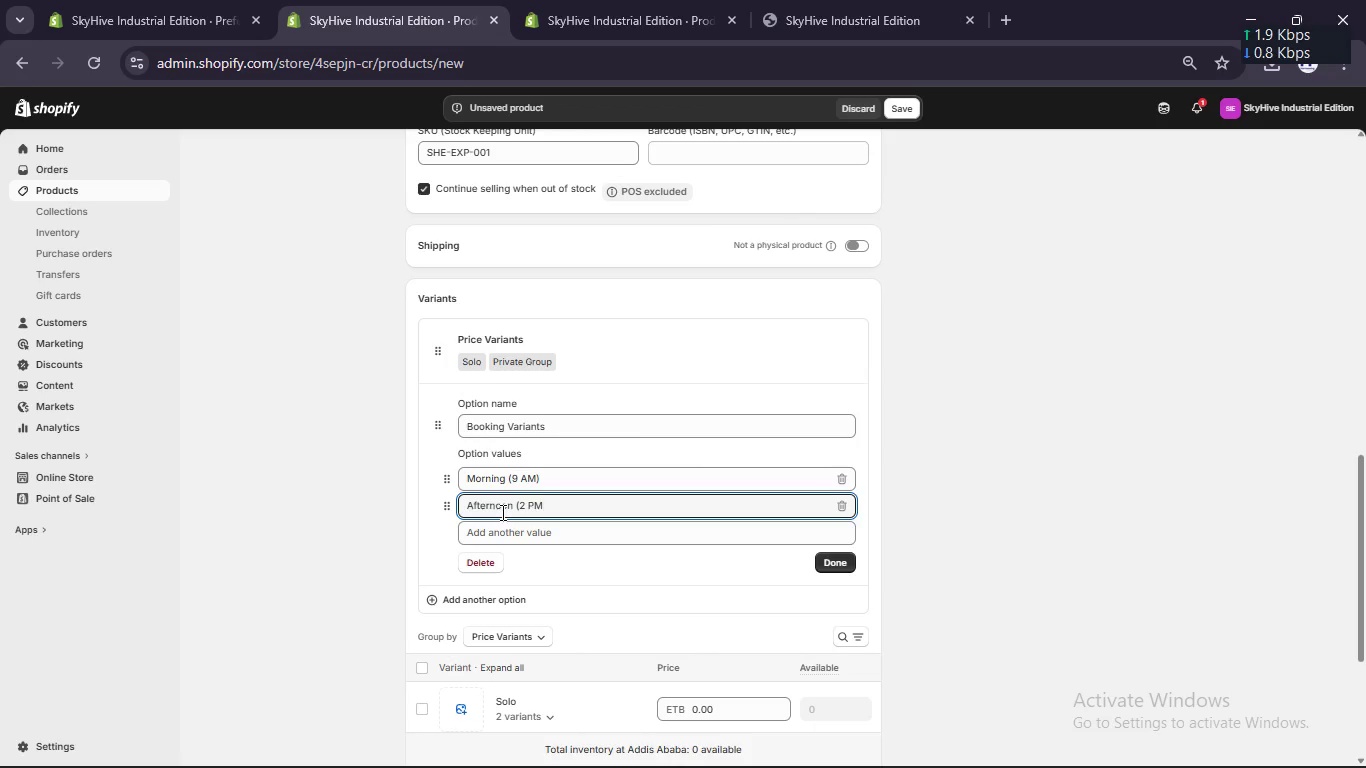 
hold_key(key=ShiftRight, duration=0.33)
 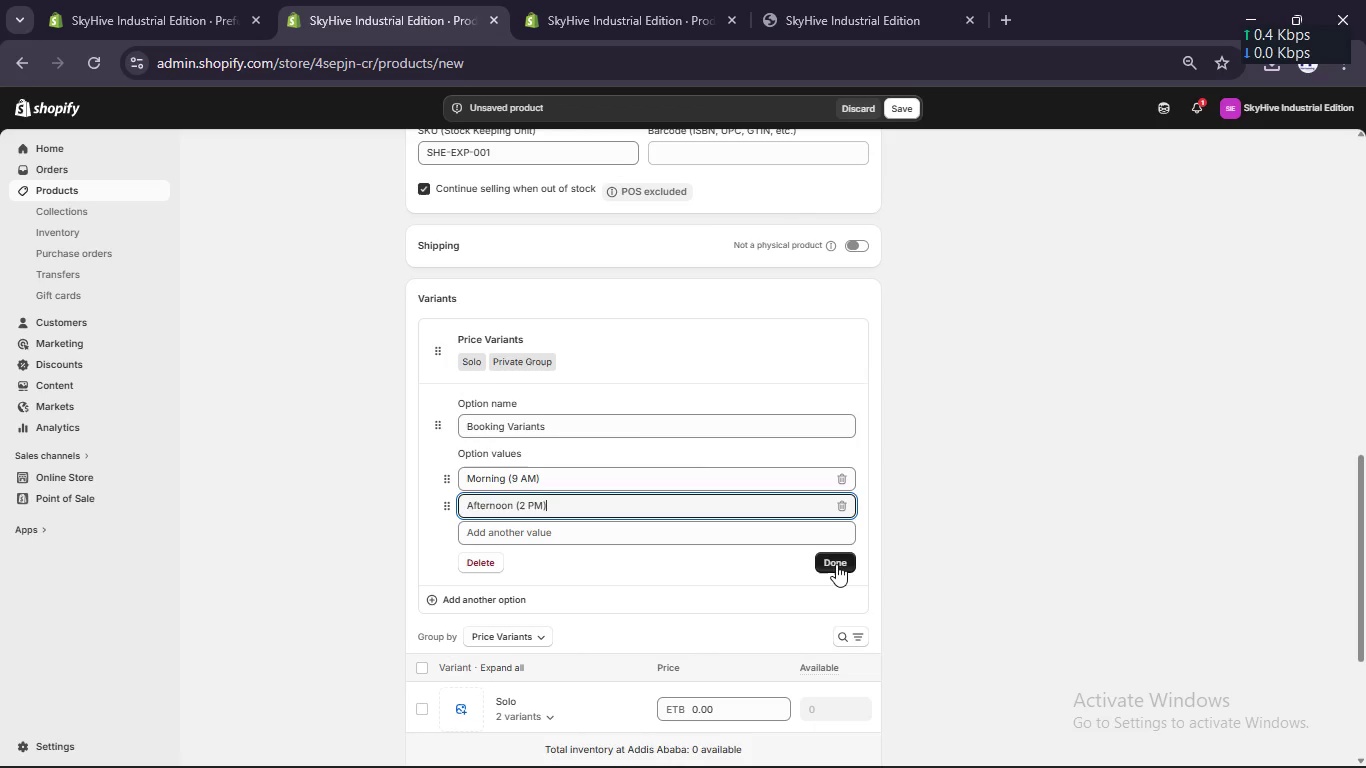 
scroll: coordinate [725, 350], scroll_direction: down, amount: 2.0
 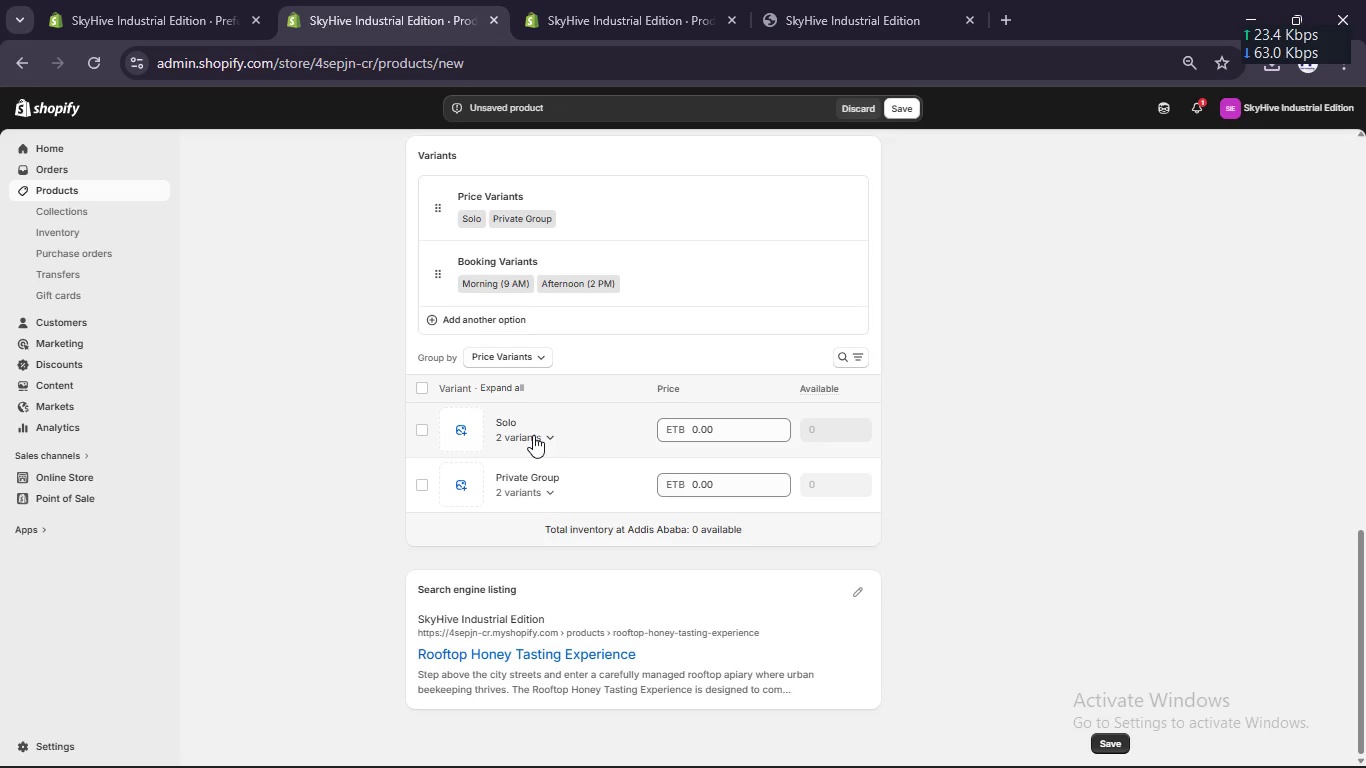 
left_click([545, 435])
 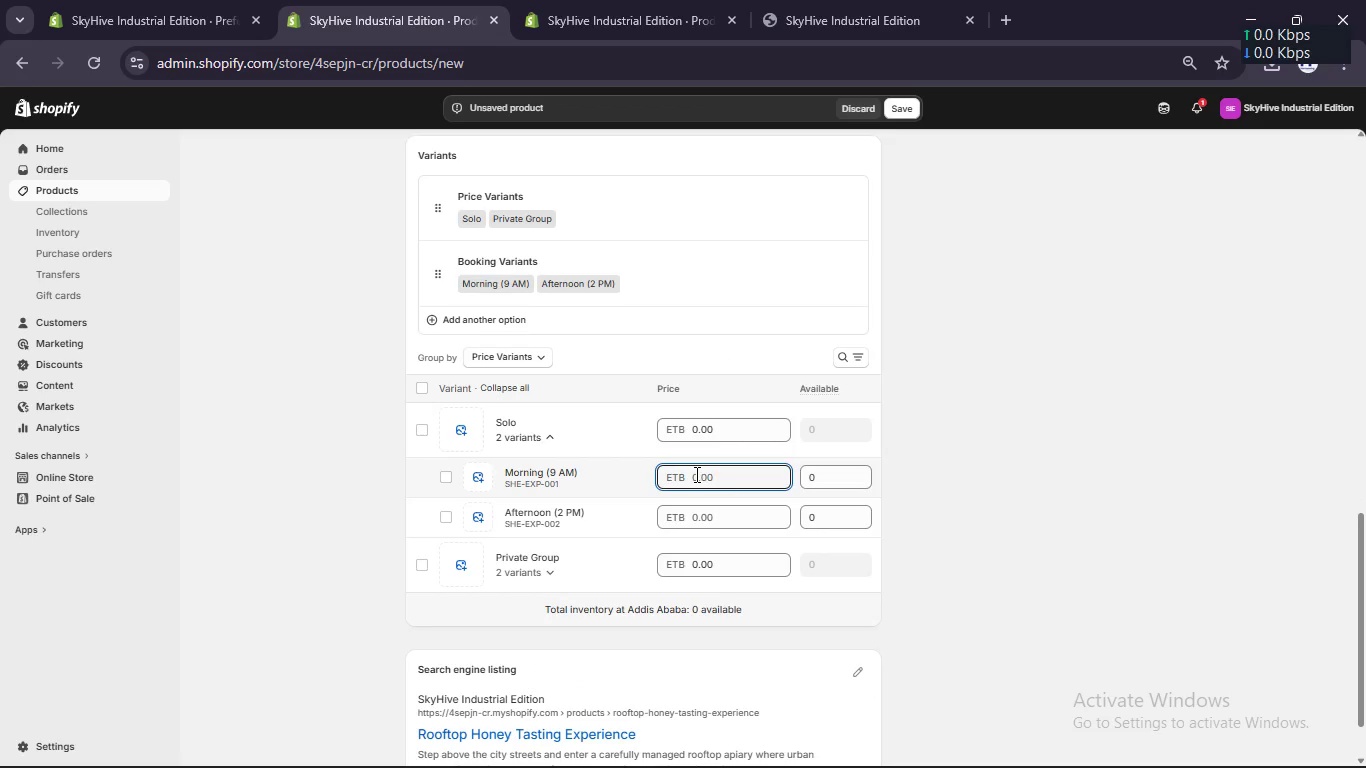 
key(Numpad4)
 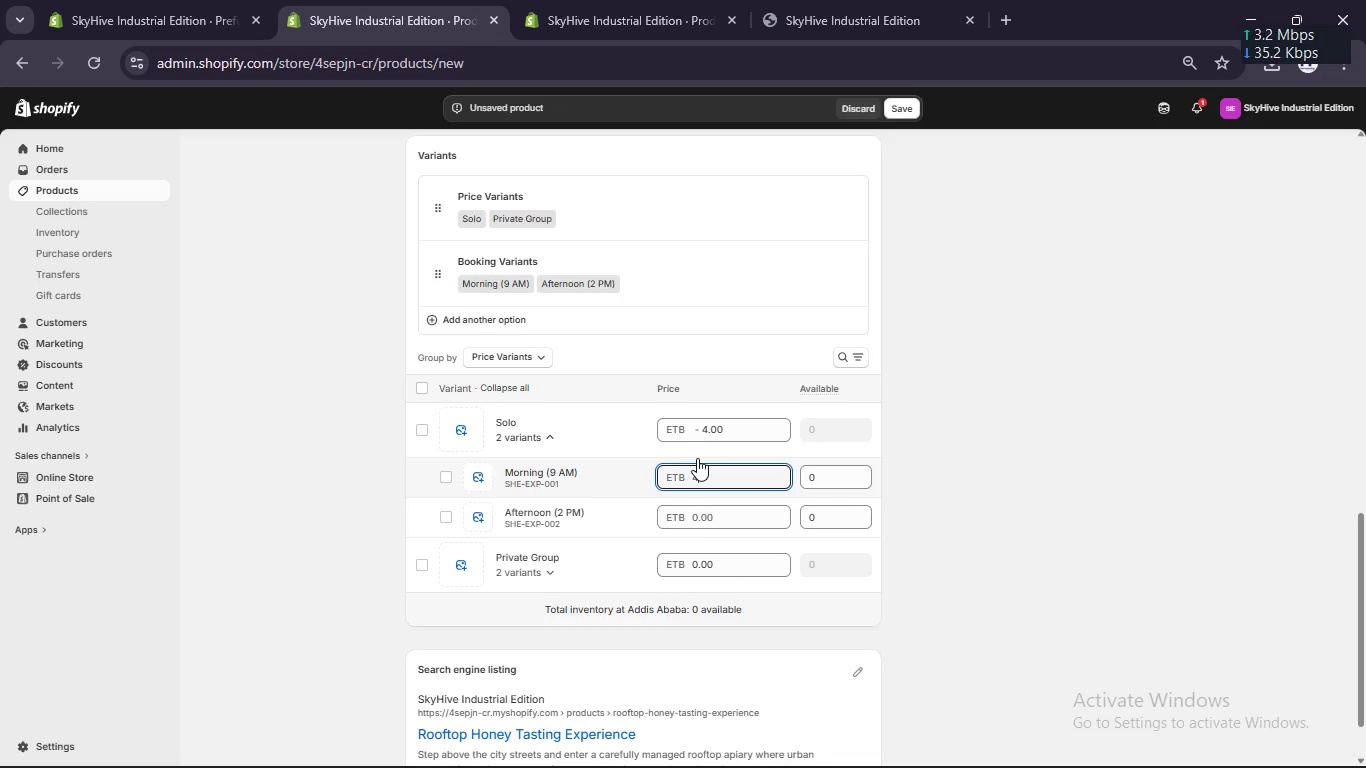 
key(Numpad5)
 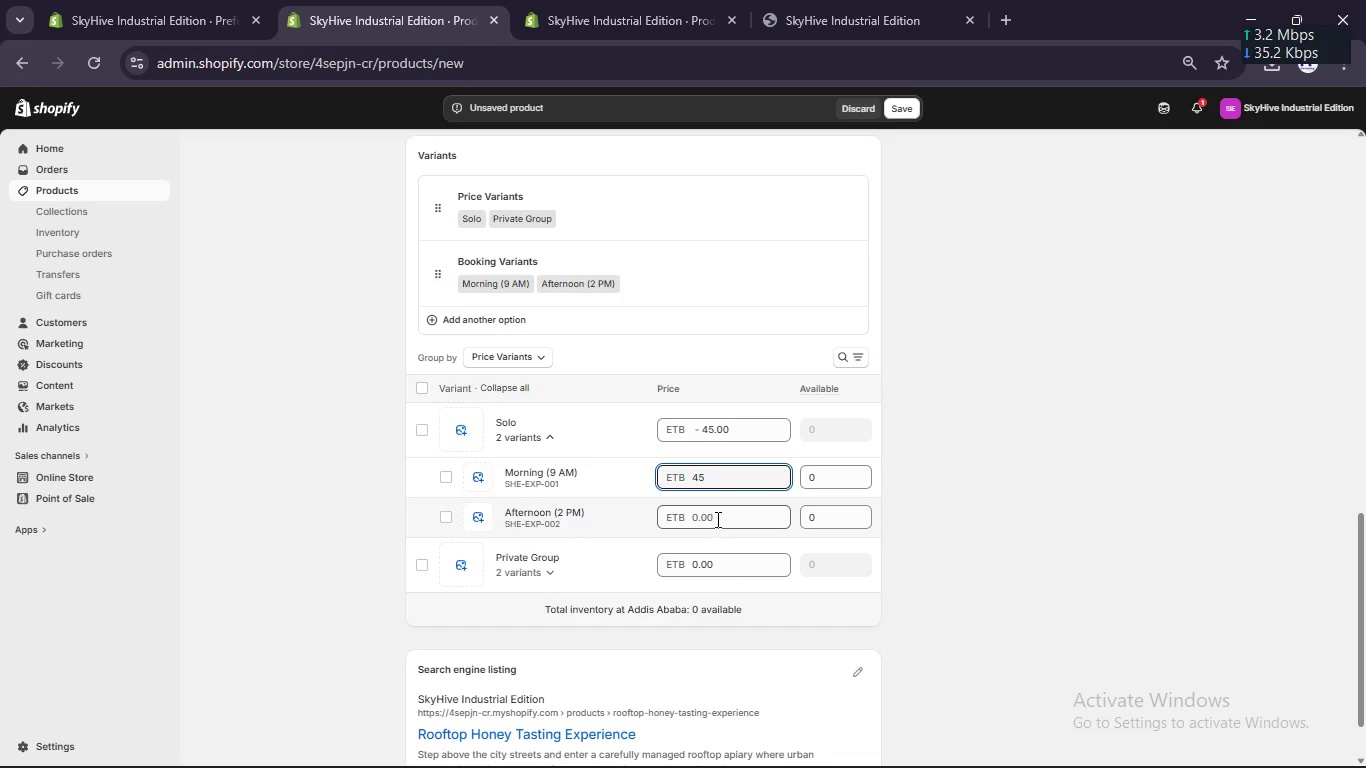 
left_click([716, 519])
 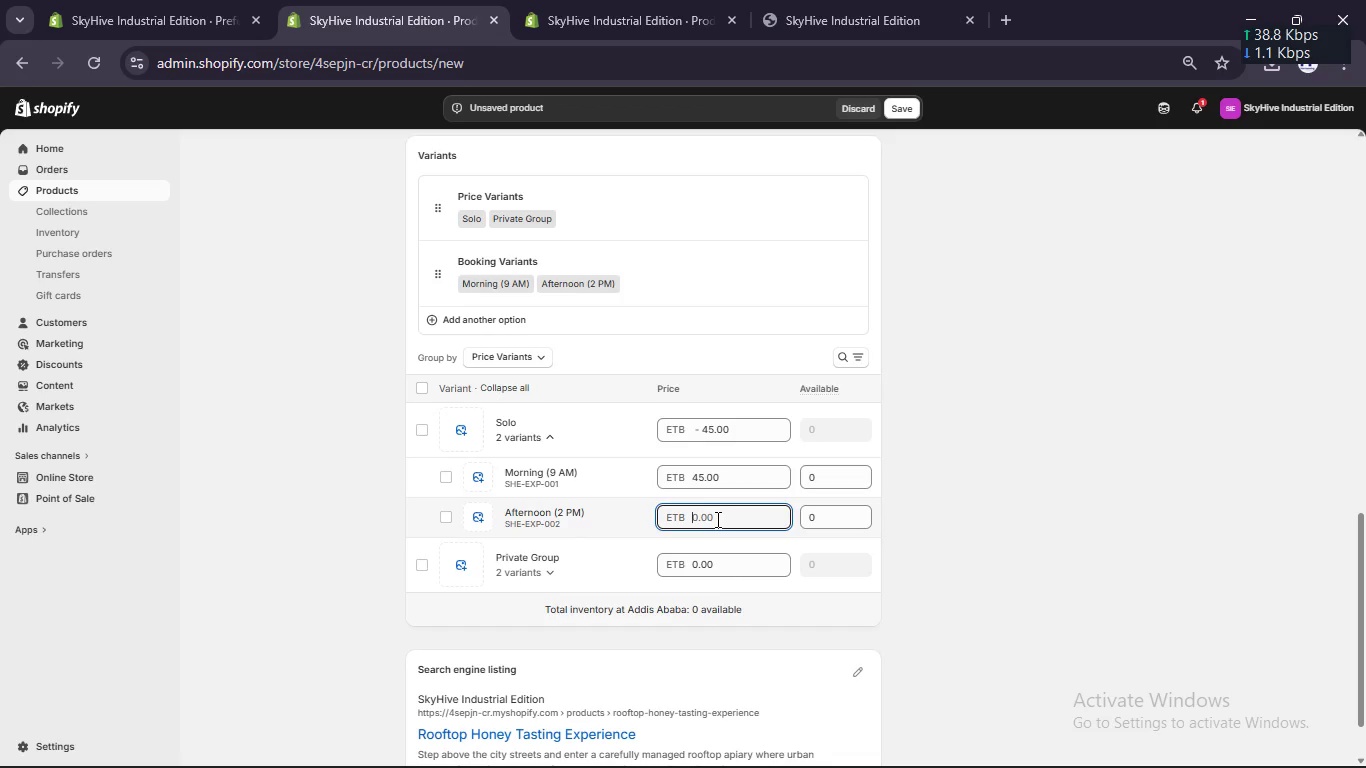 
key(Numpad2)
 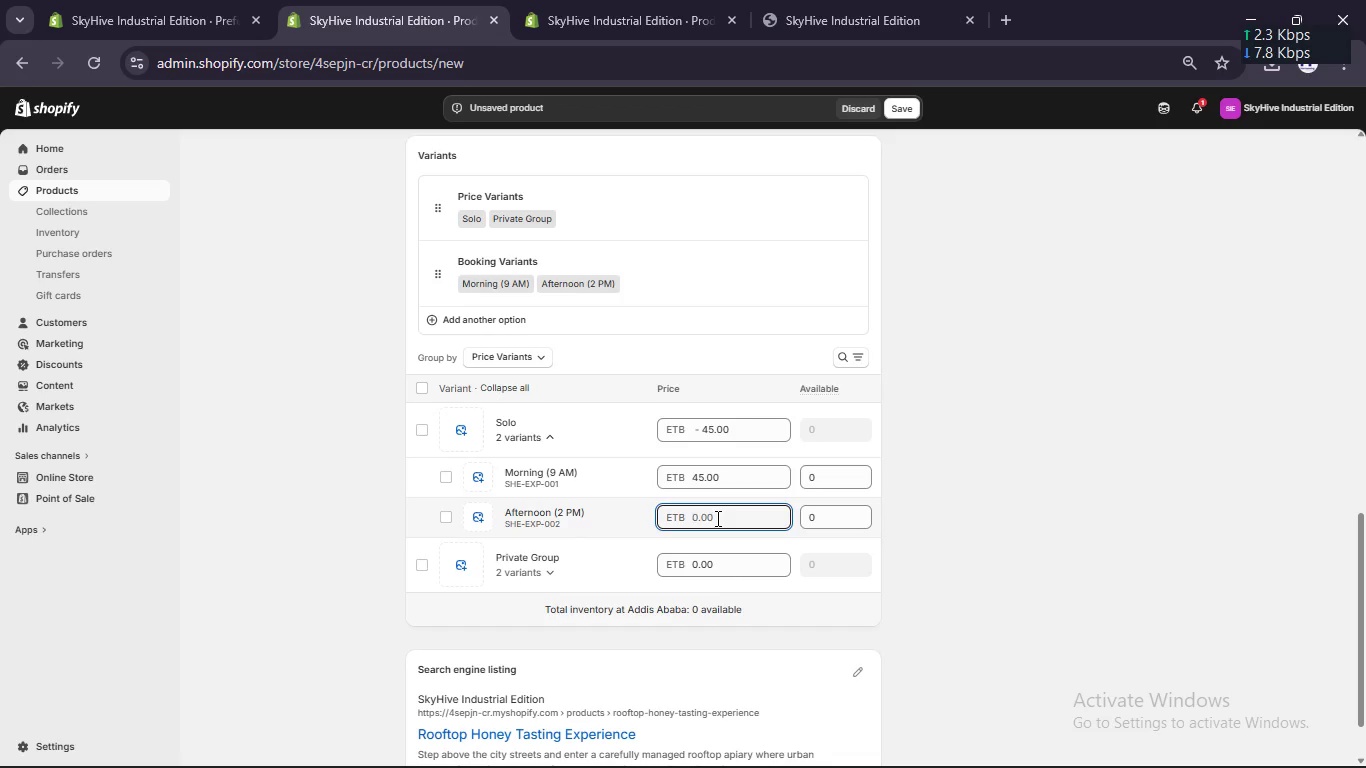 
key(Numpad2)
 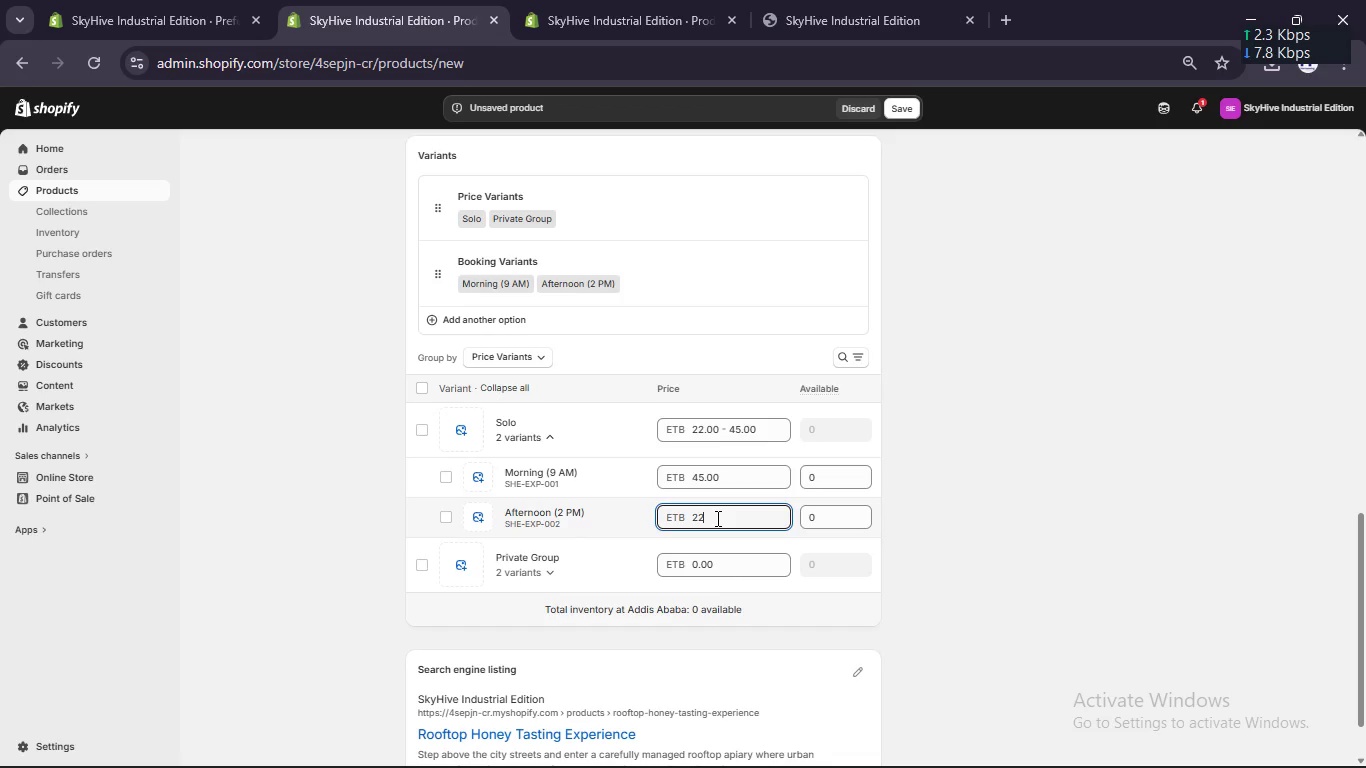 
hold_key(key=Numpad0, duration=0.31)
 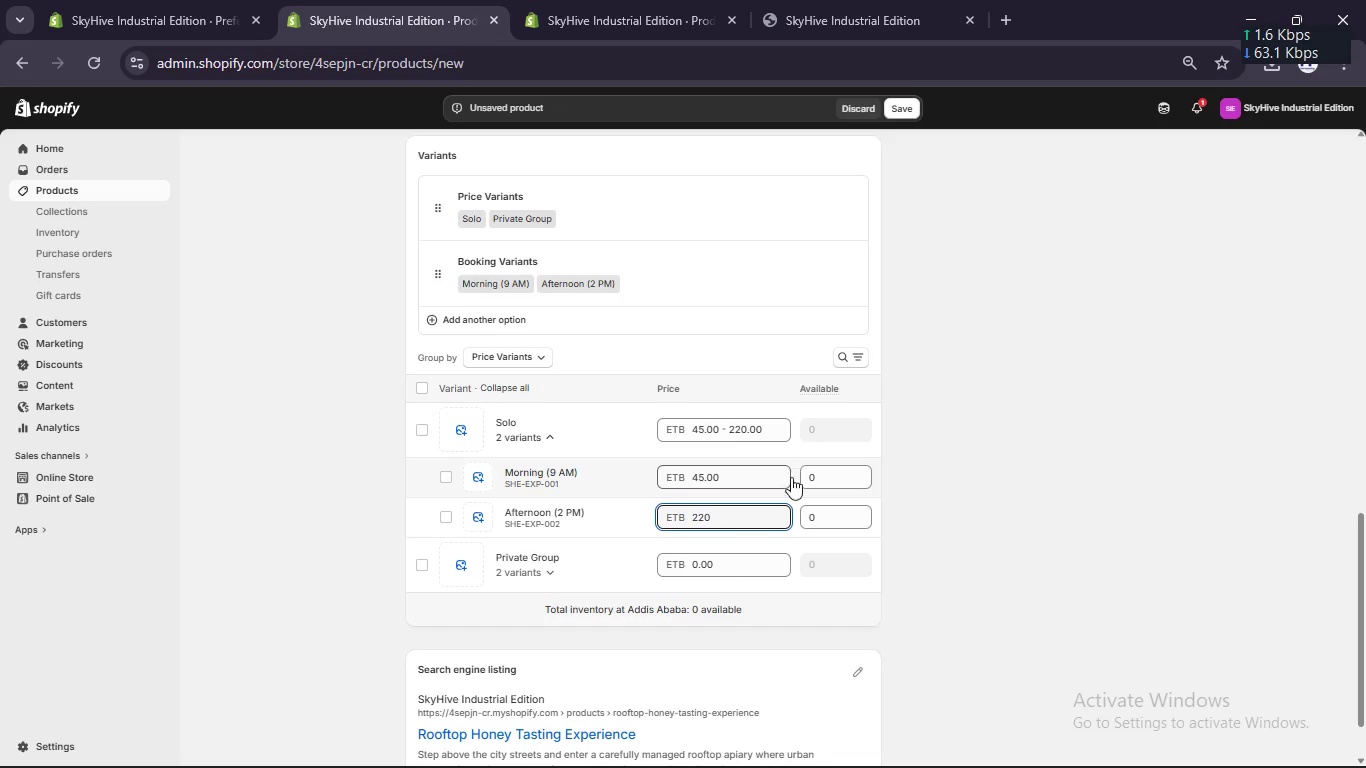 
left_click([816, 474])
 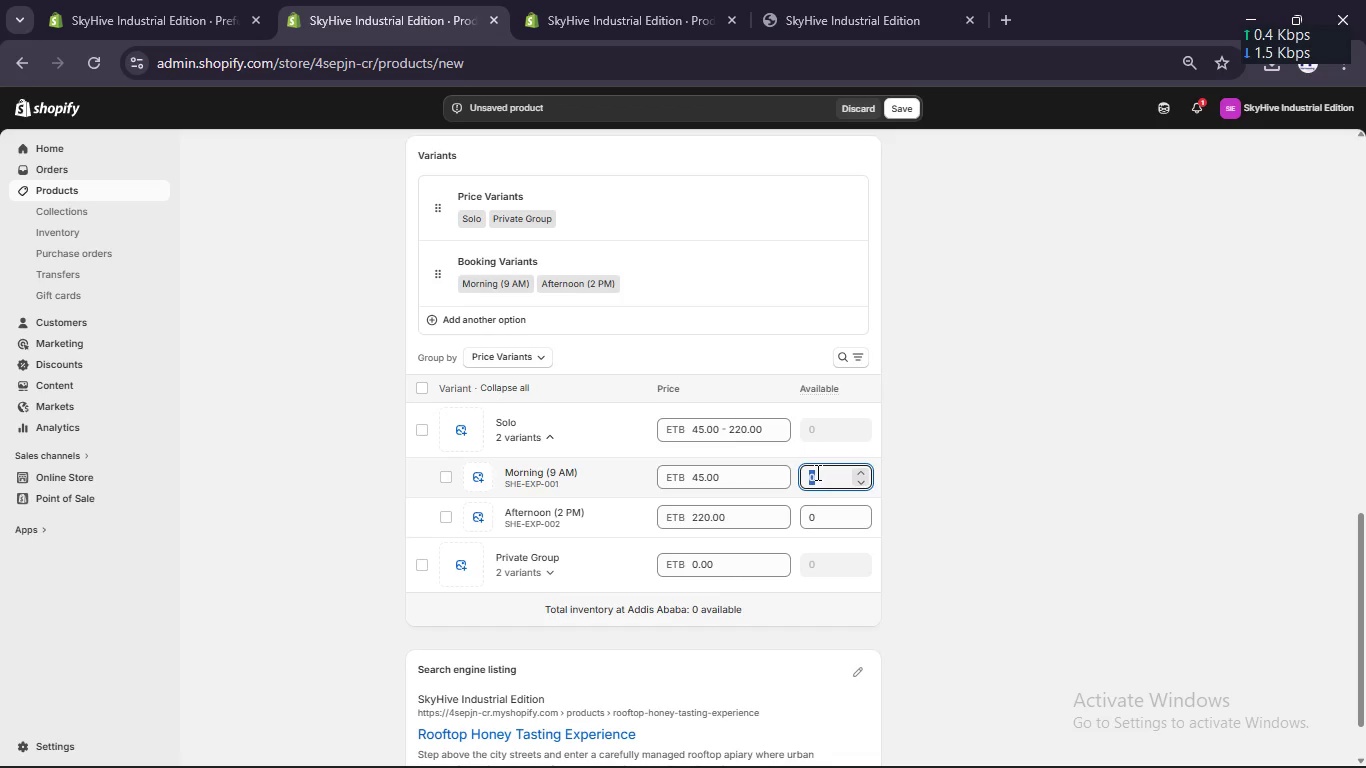 
key(Numpad5)
 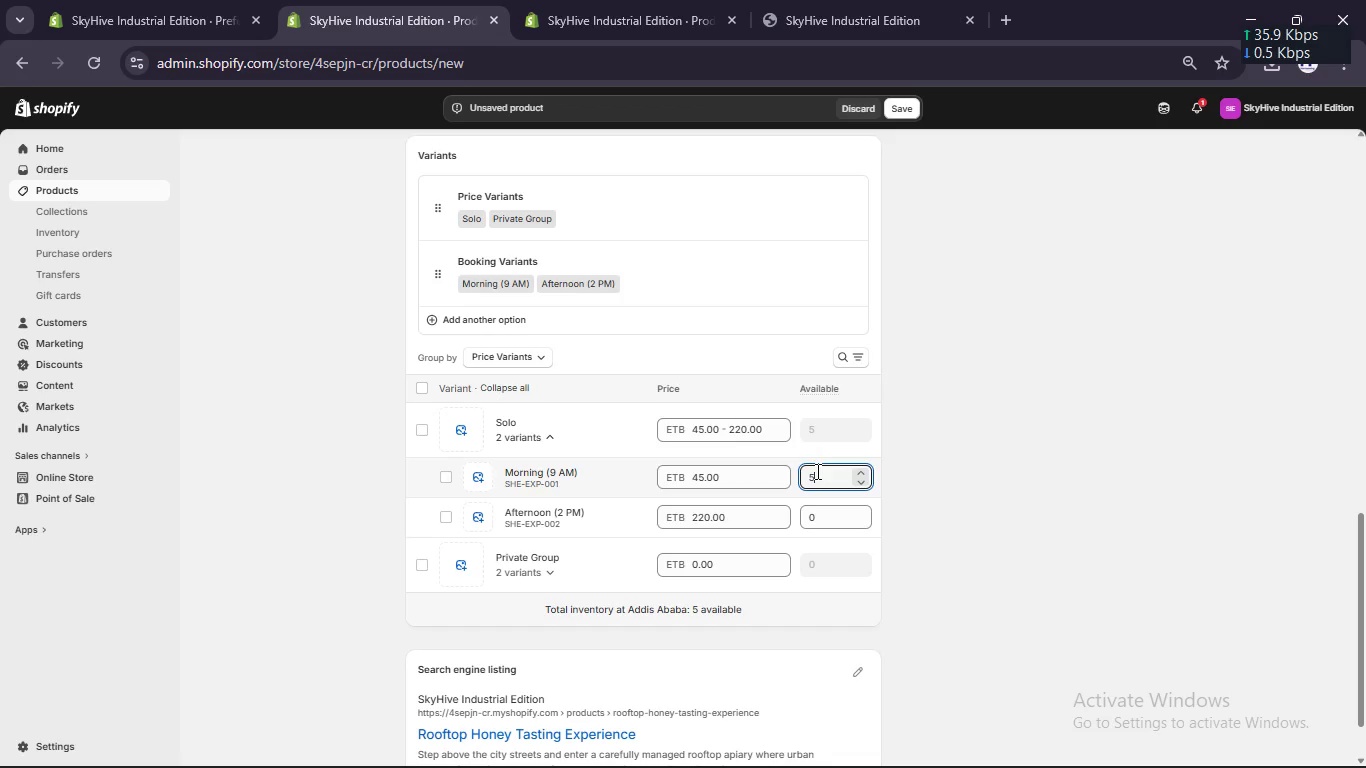 
key(Numpad0)
 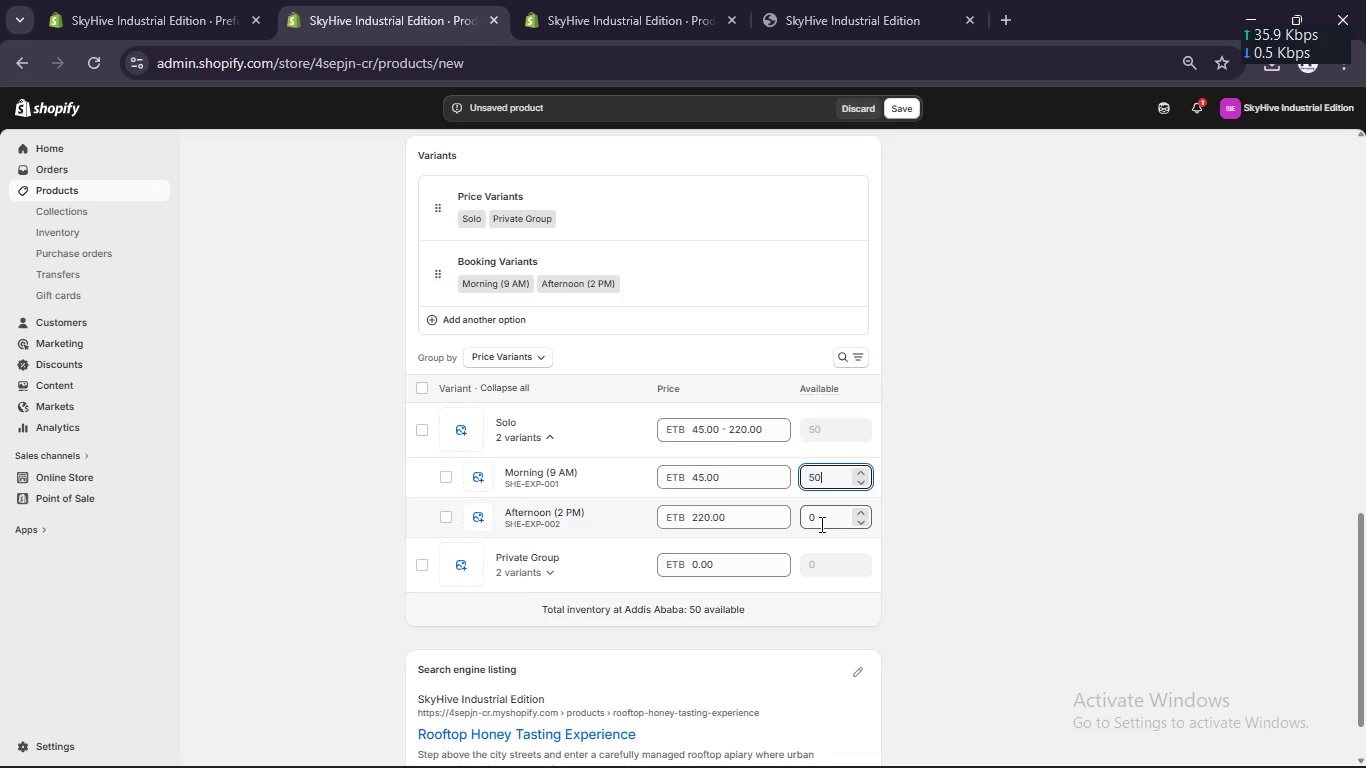 
left_click([820, 522])
 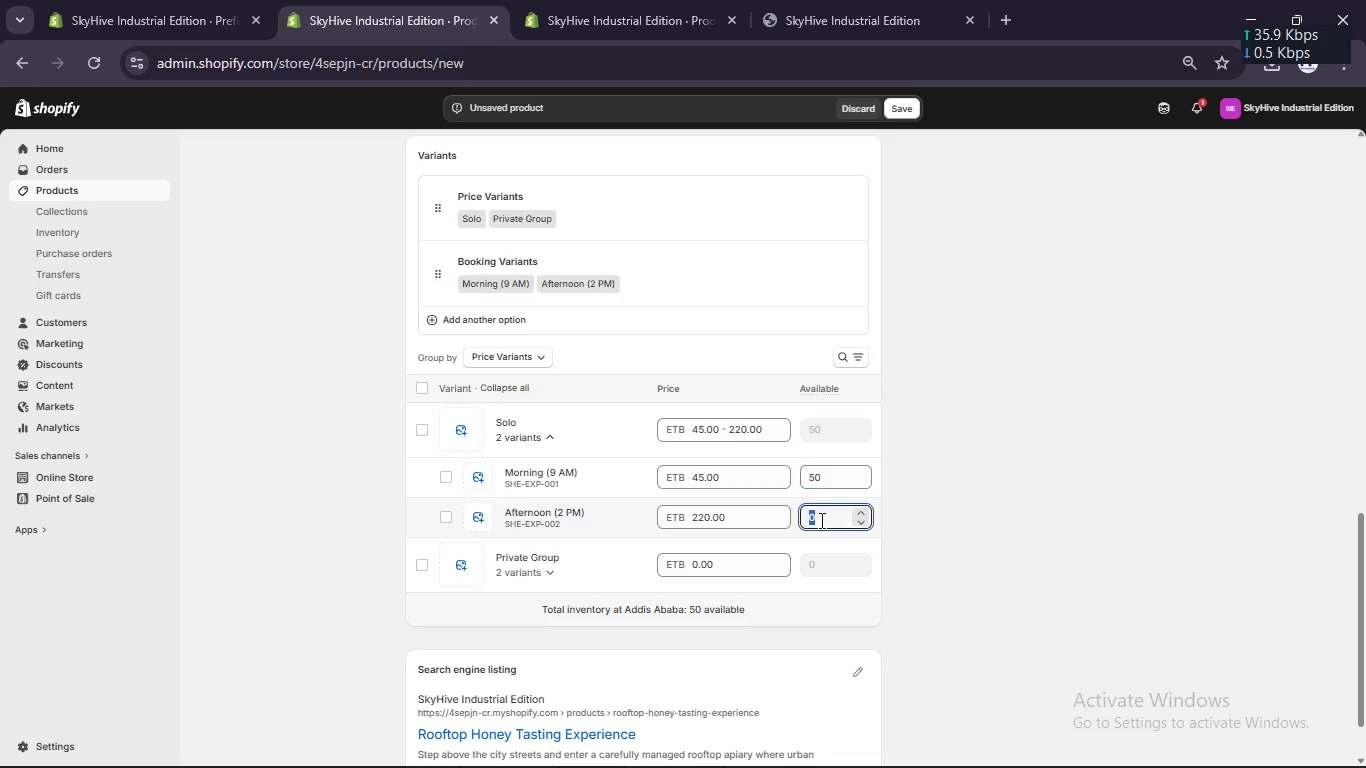 
key(Numpad5)
 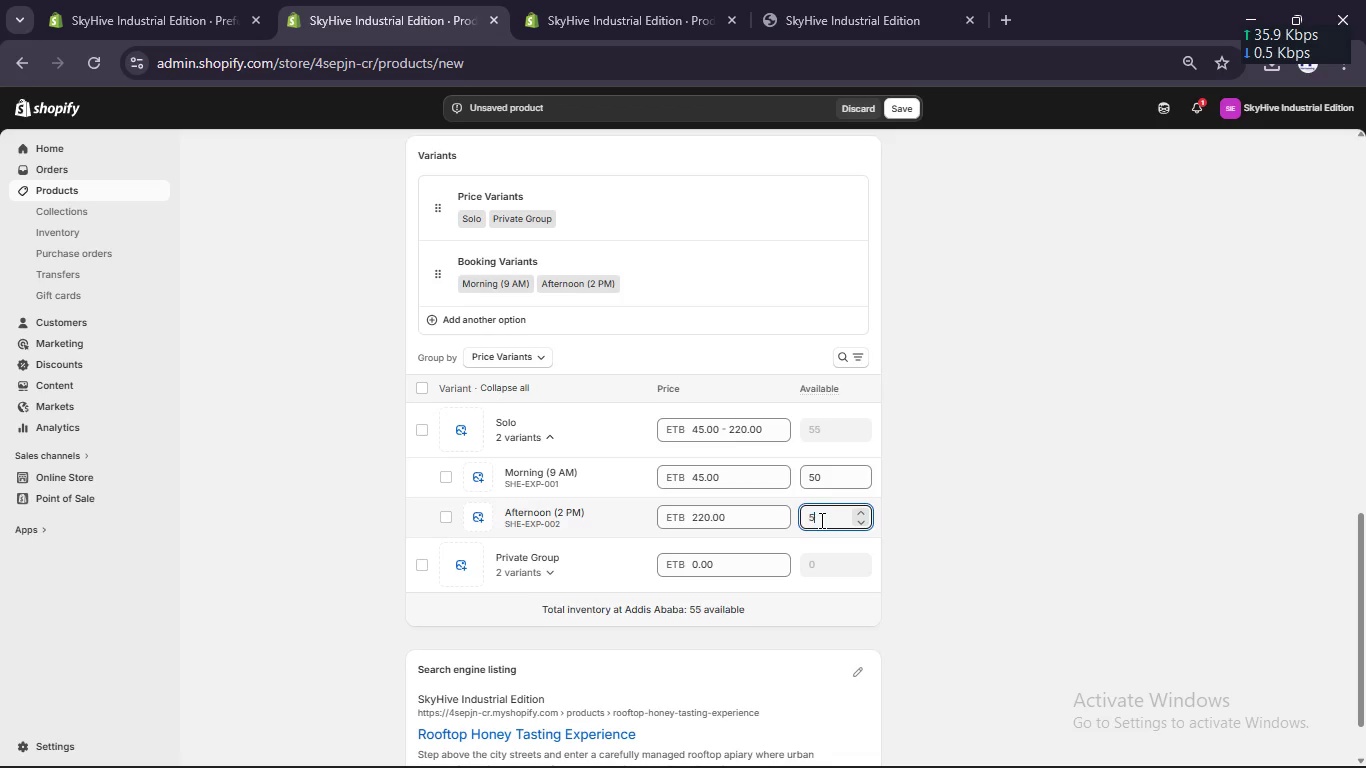 
key(Numpad0)
 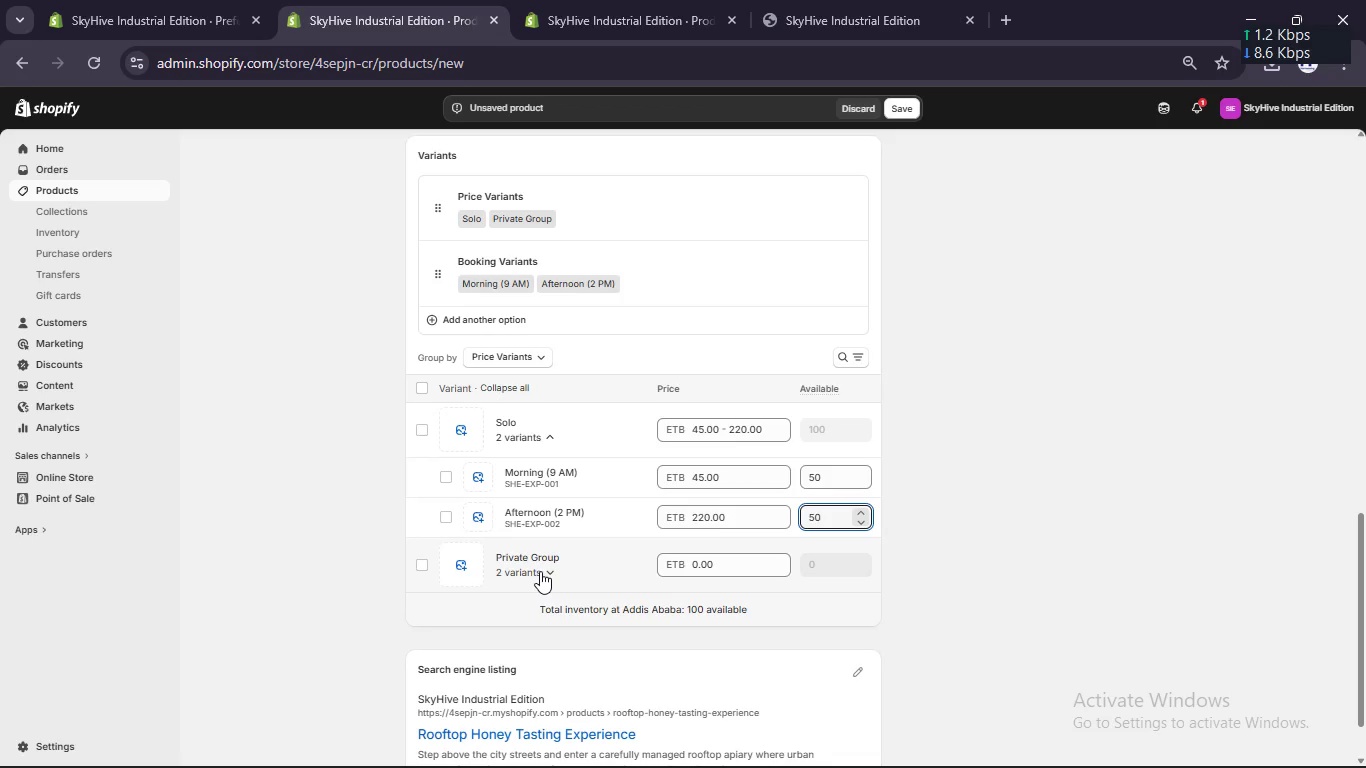 
mouse_move([568, 567])
 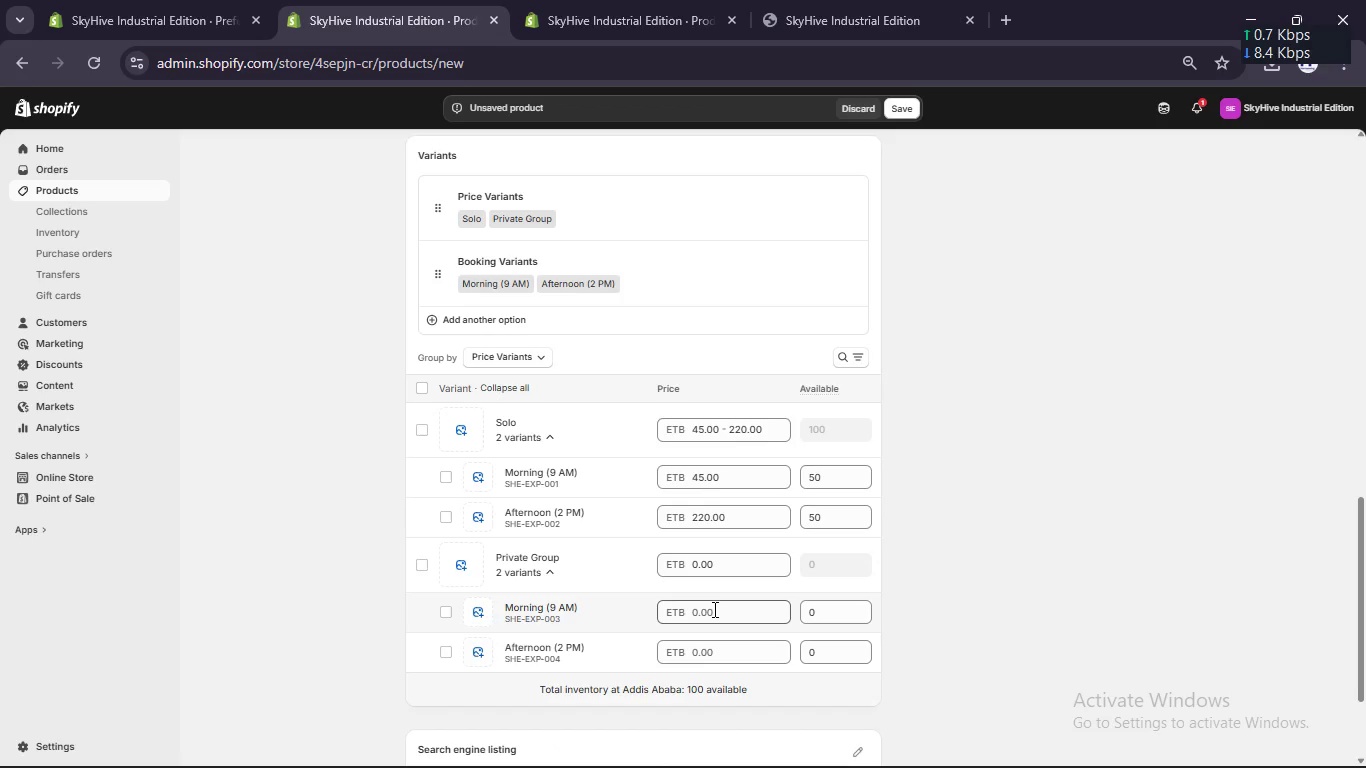 
left_click([713, 609])
 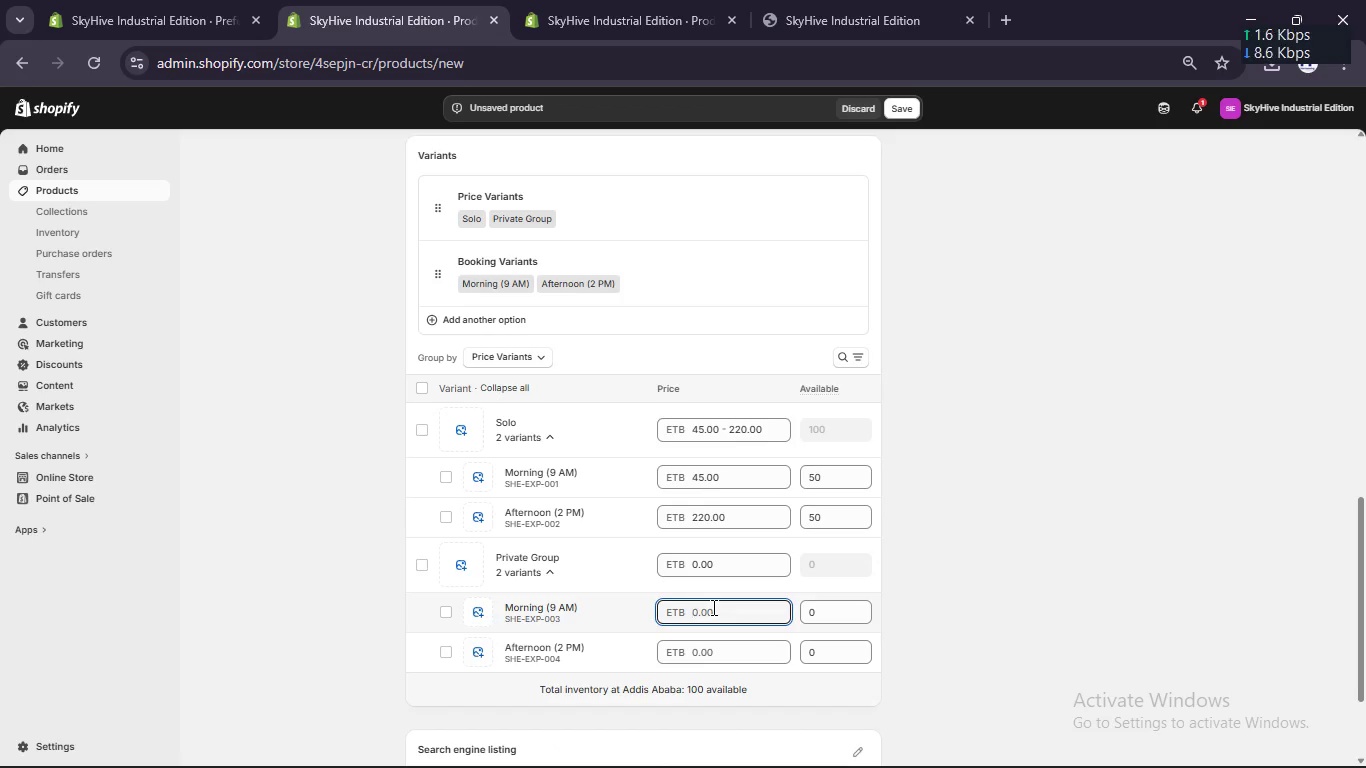 
key(Numpad2)
 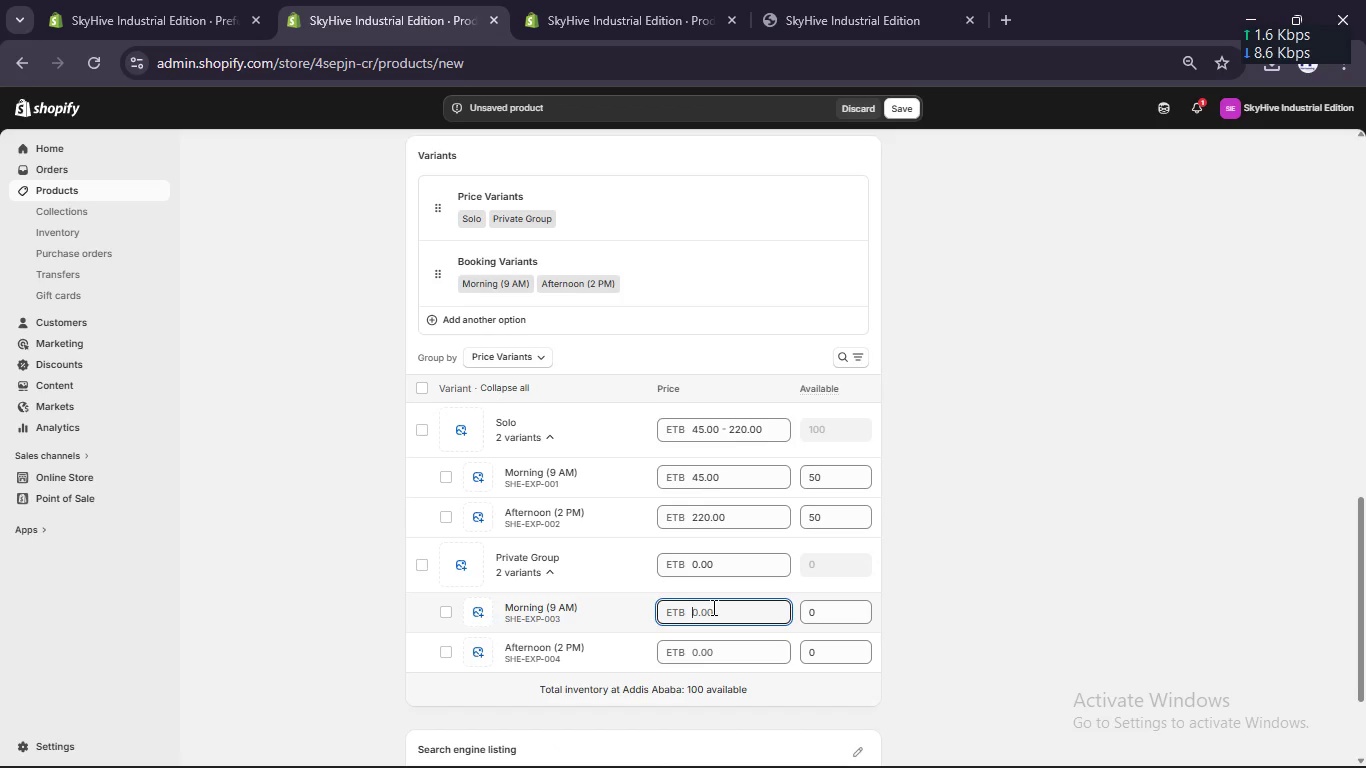 
key(Numpad0)
 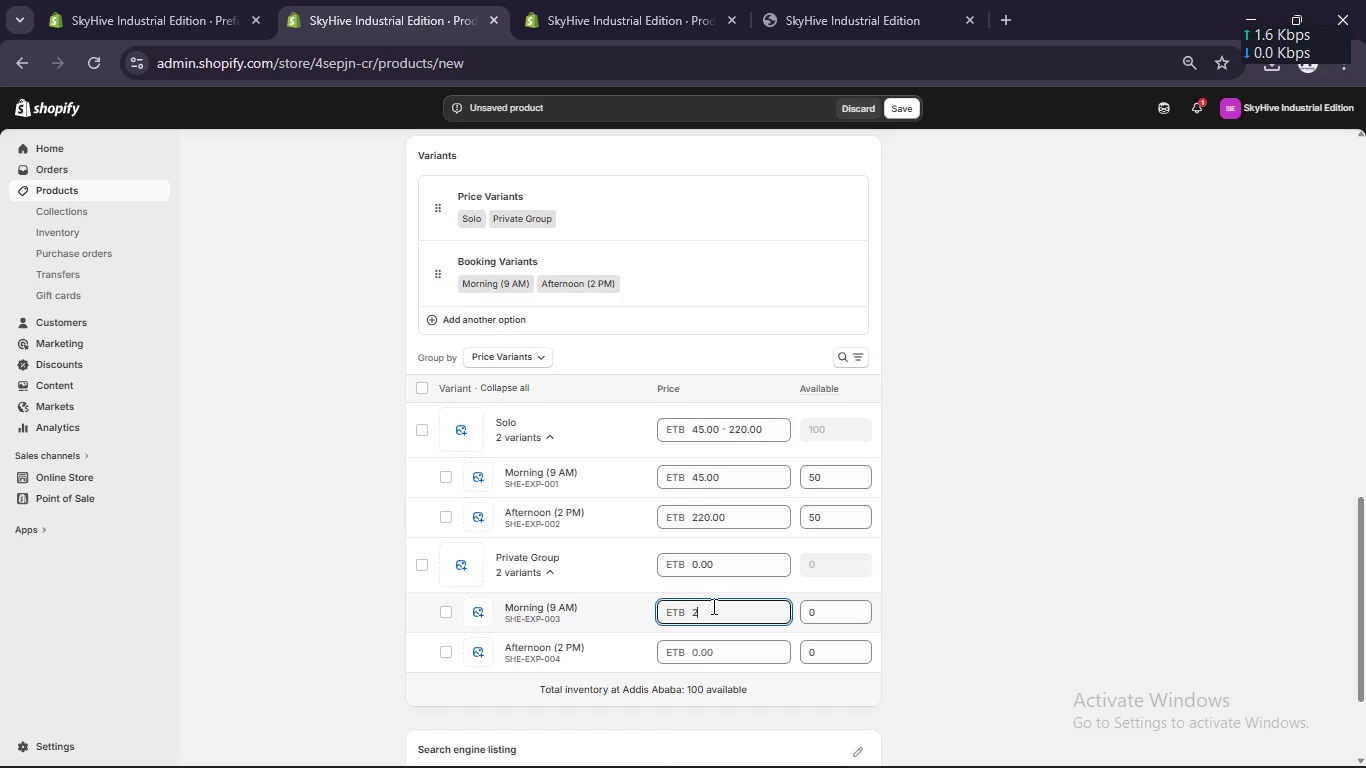 
key(Numpad0)
 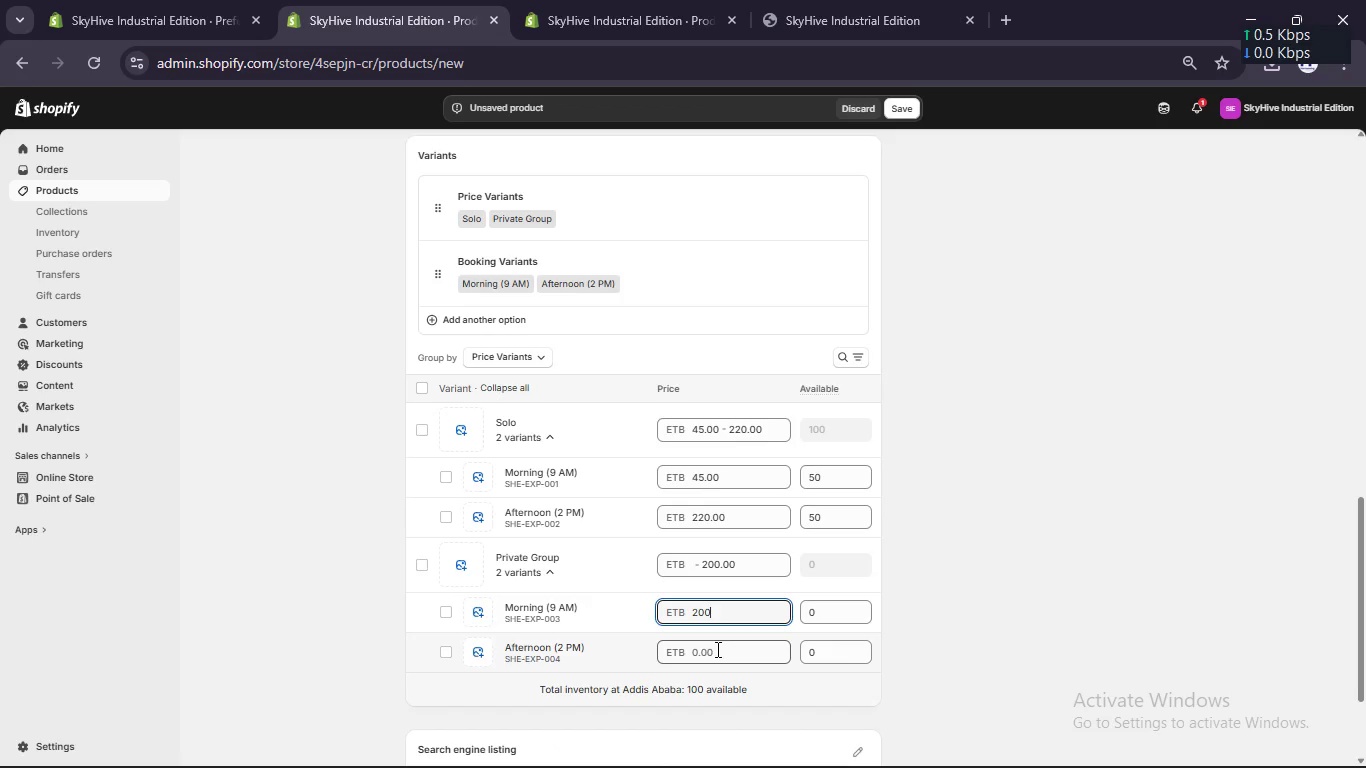 
left_click([716, 649])
 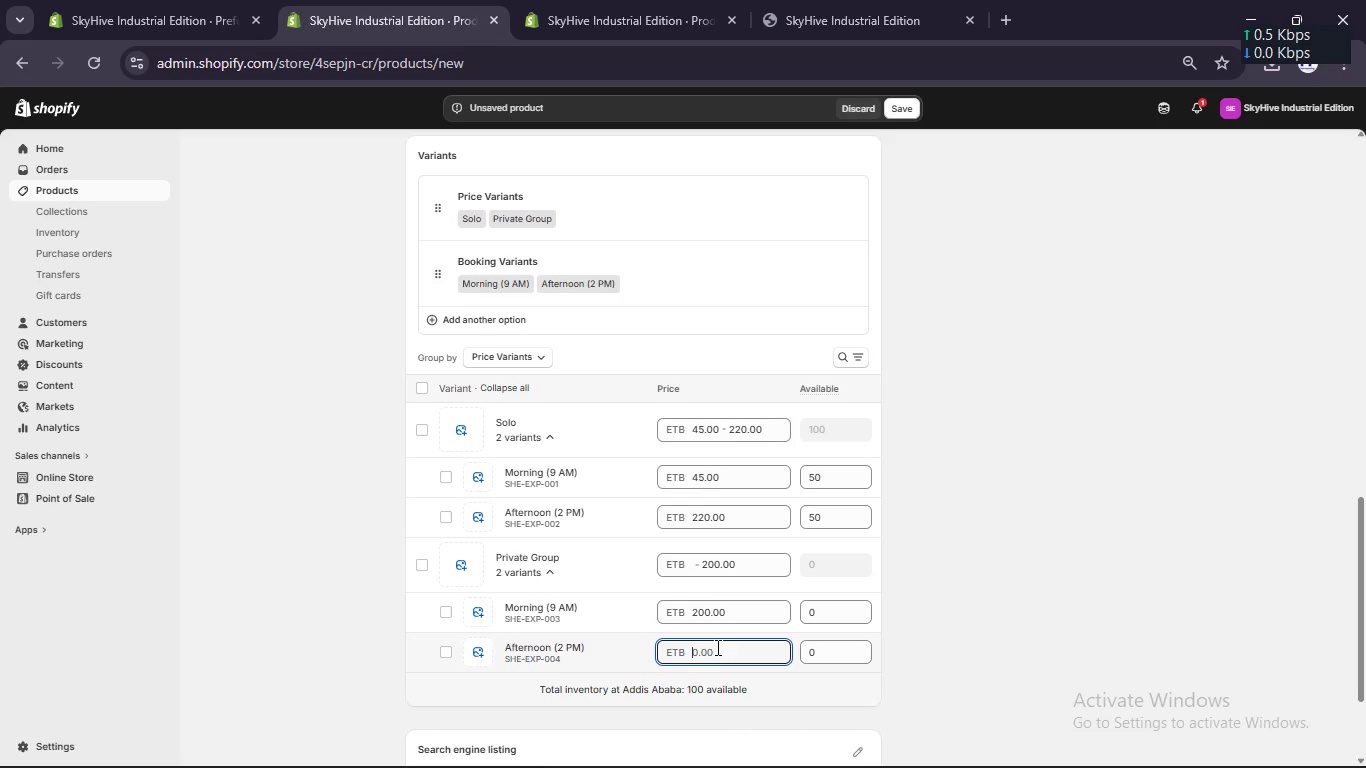 
key(Numpad2)
 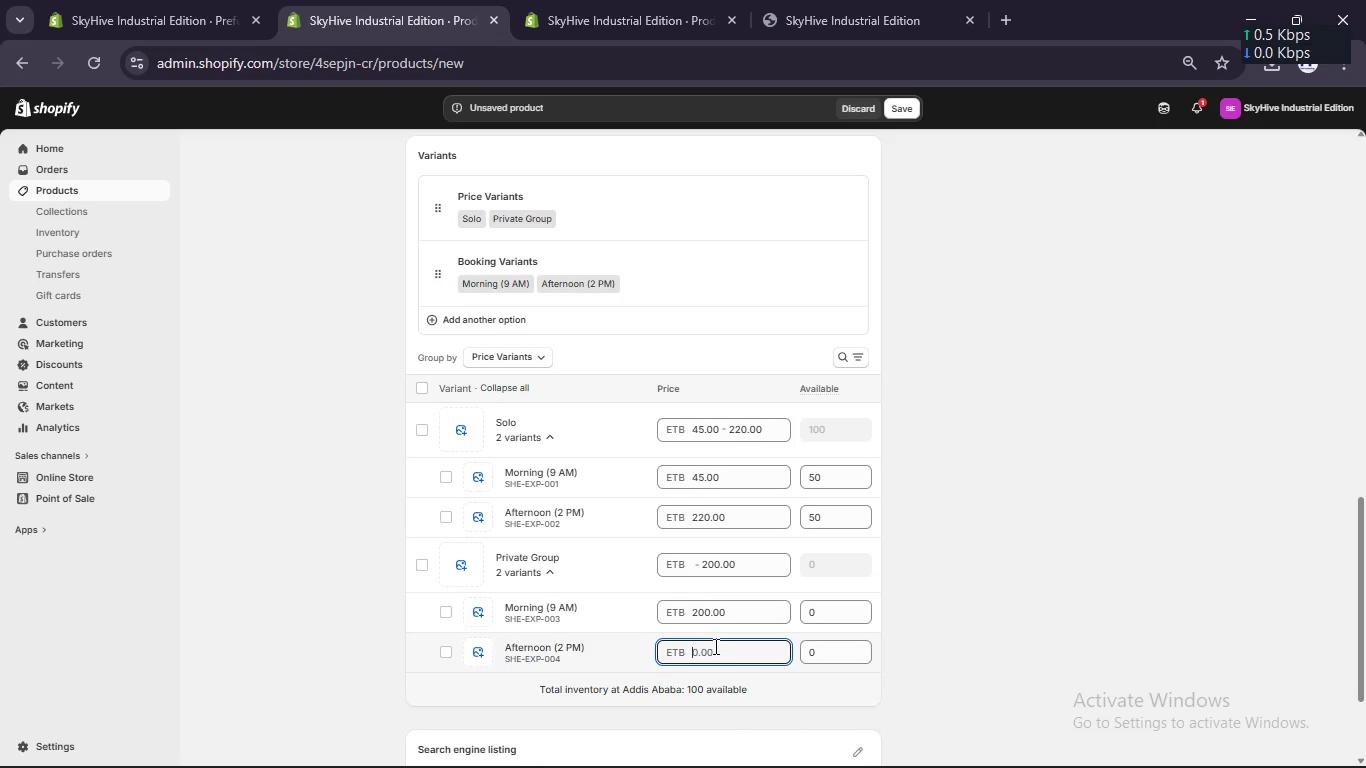 
key(Numpad0)
 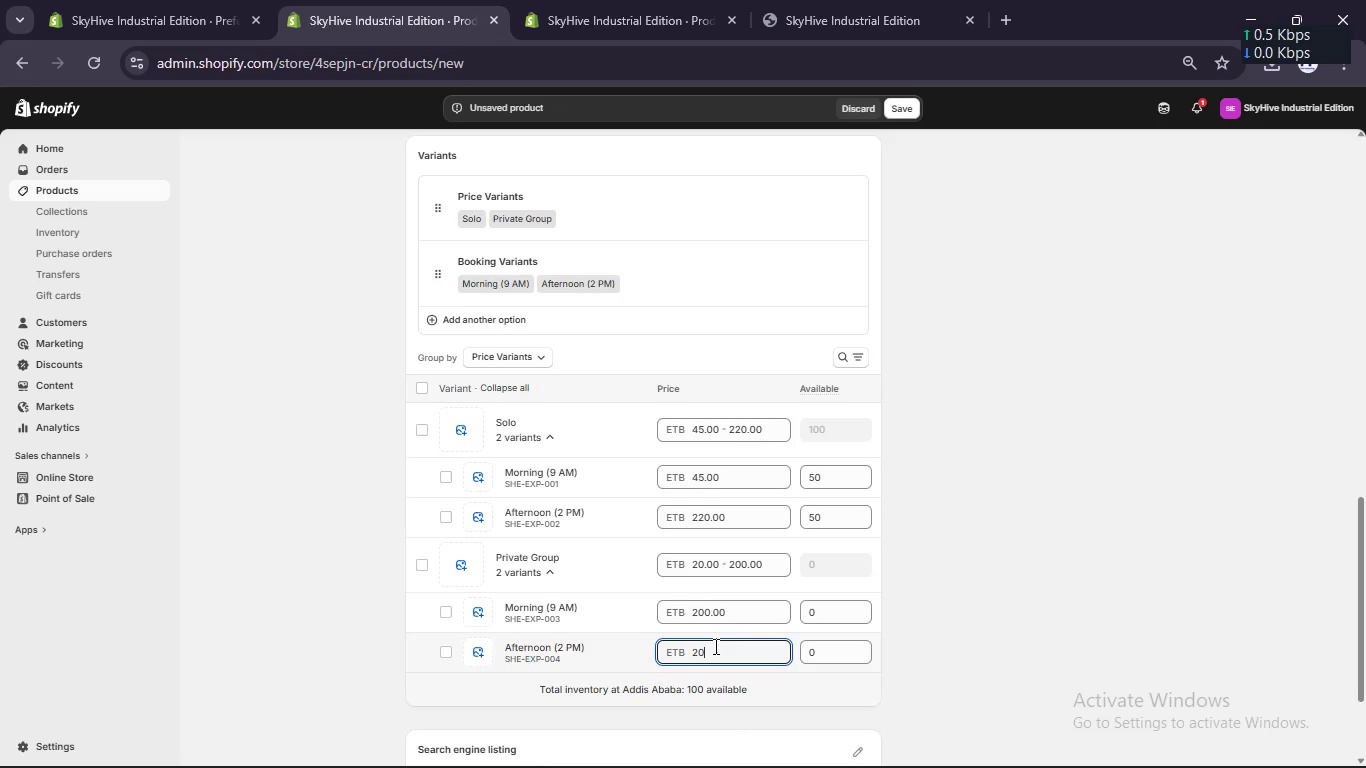 
key(Numpad0)
 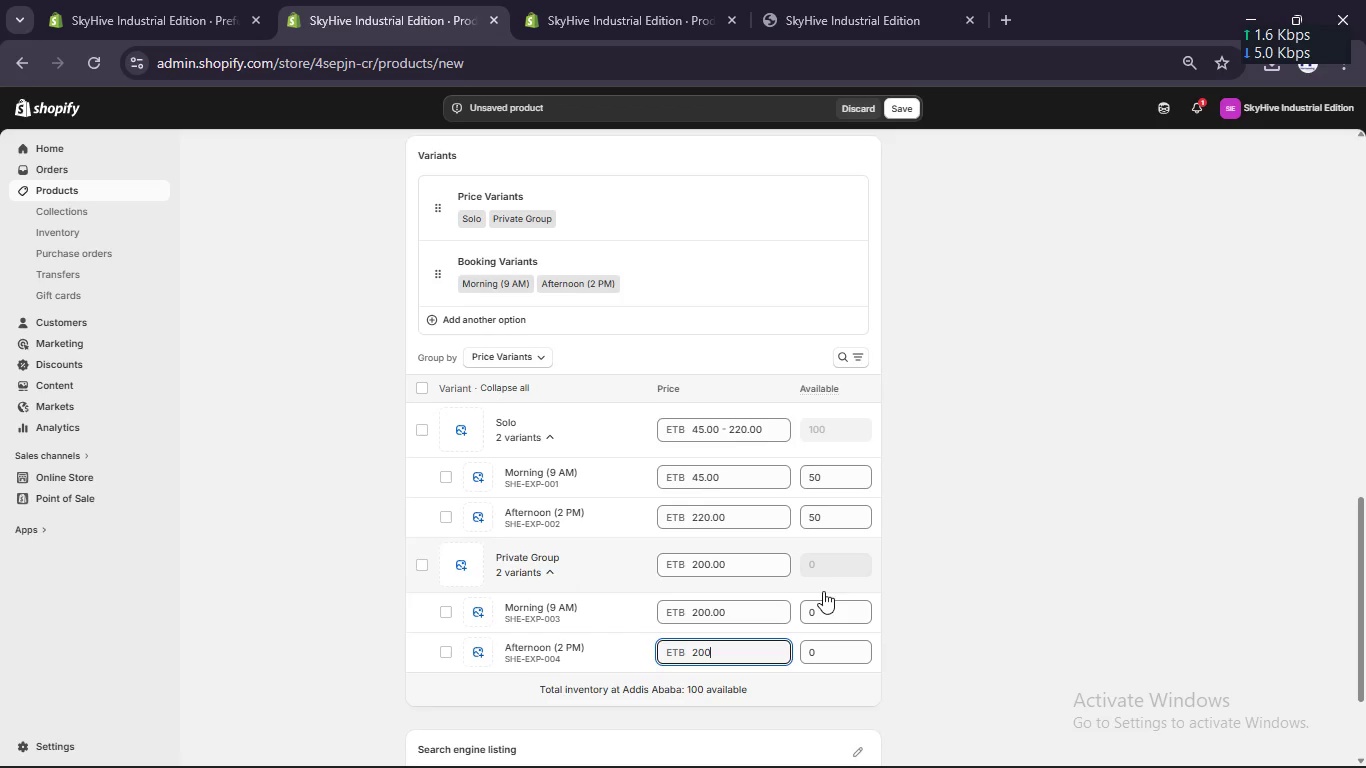 
key(Numpad5)
 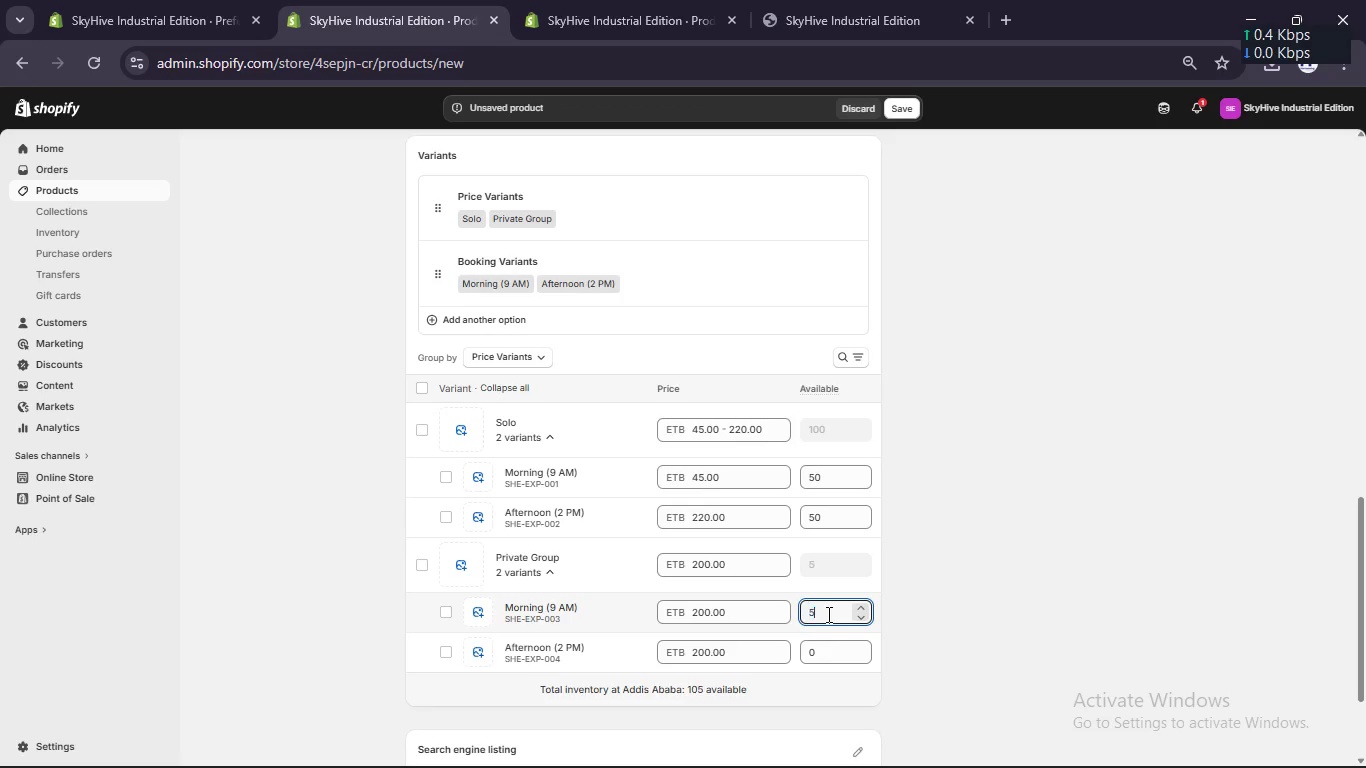 
key(Numpad0)
 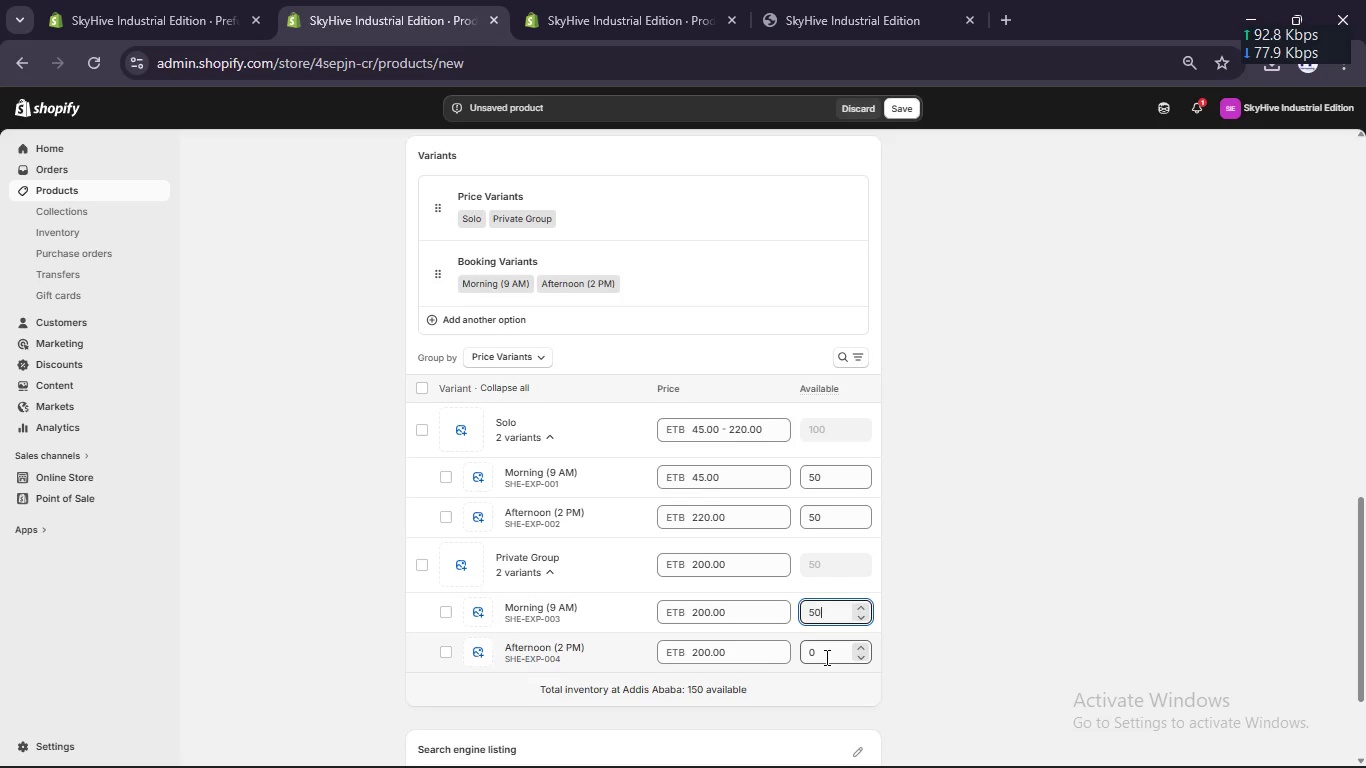 
key(Numpad5)
 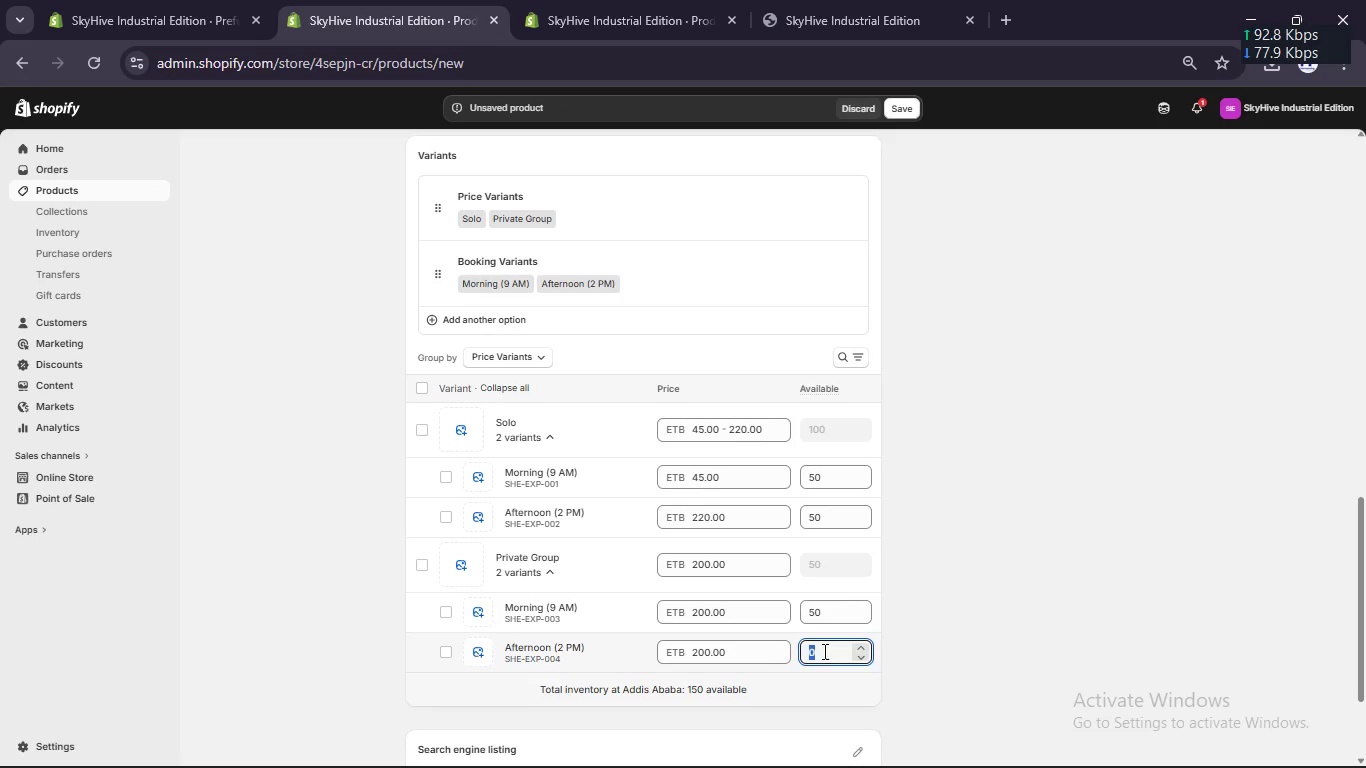 
key(Numpad0)
 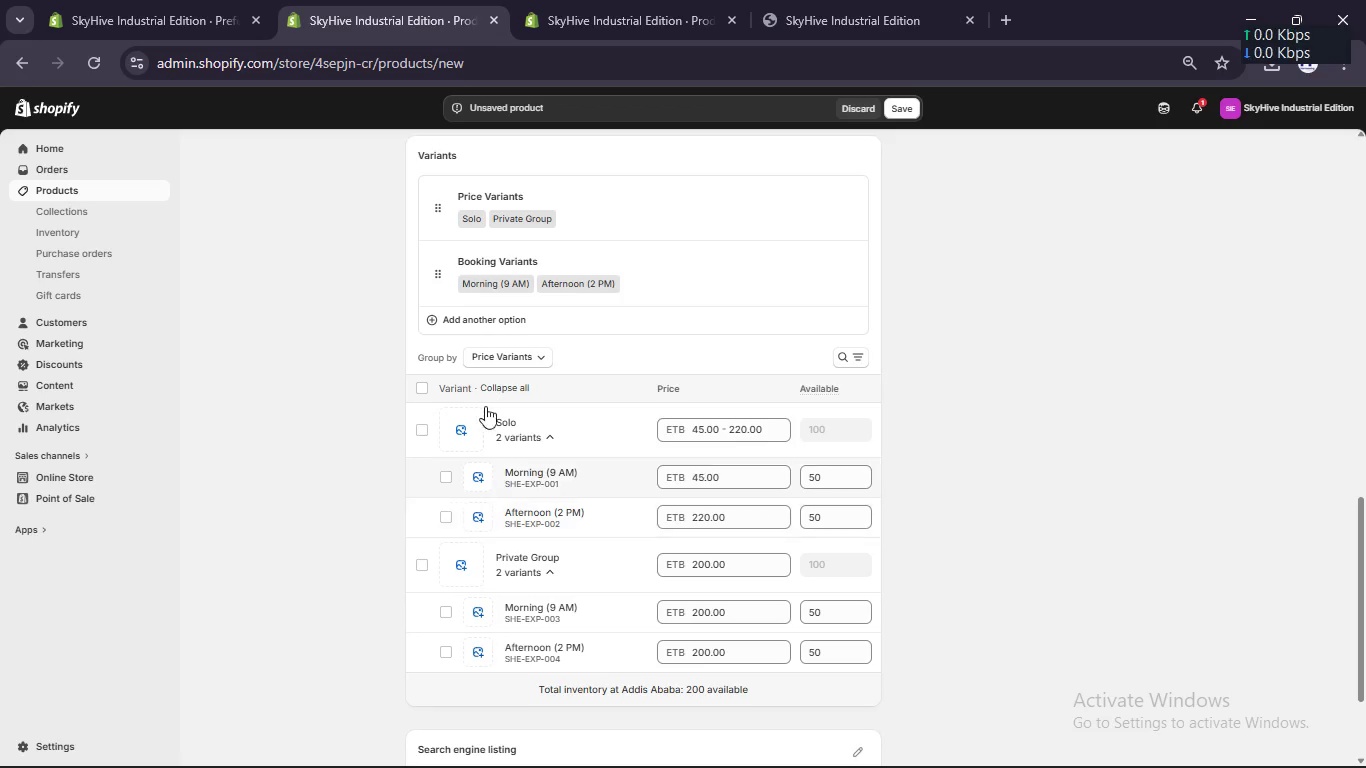 
left_click([414, 390])
 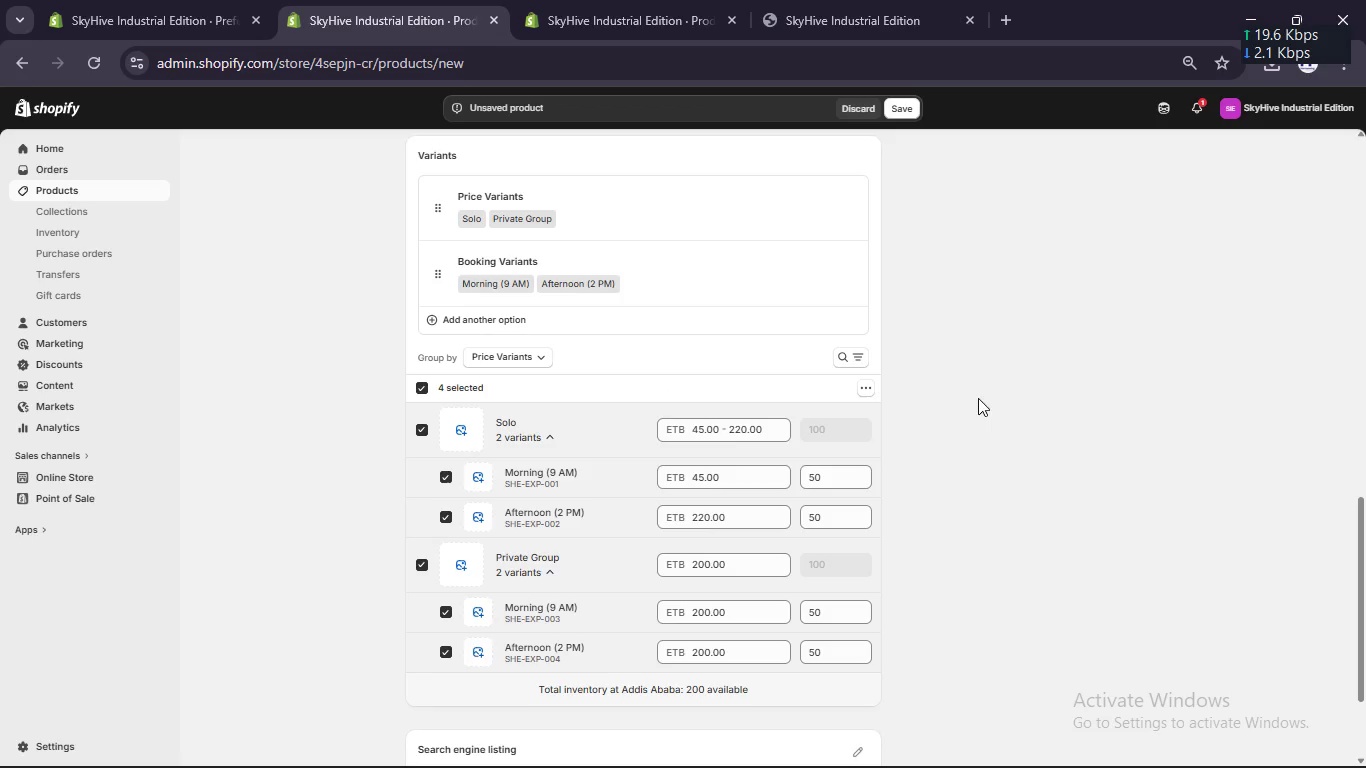 
mouse_move([850, 390])
 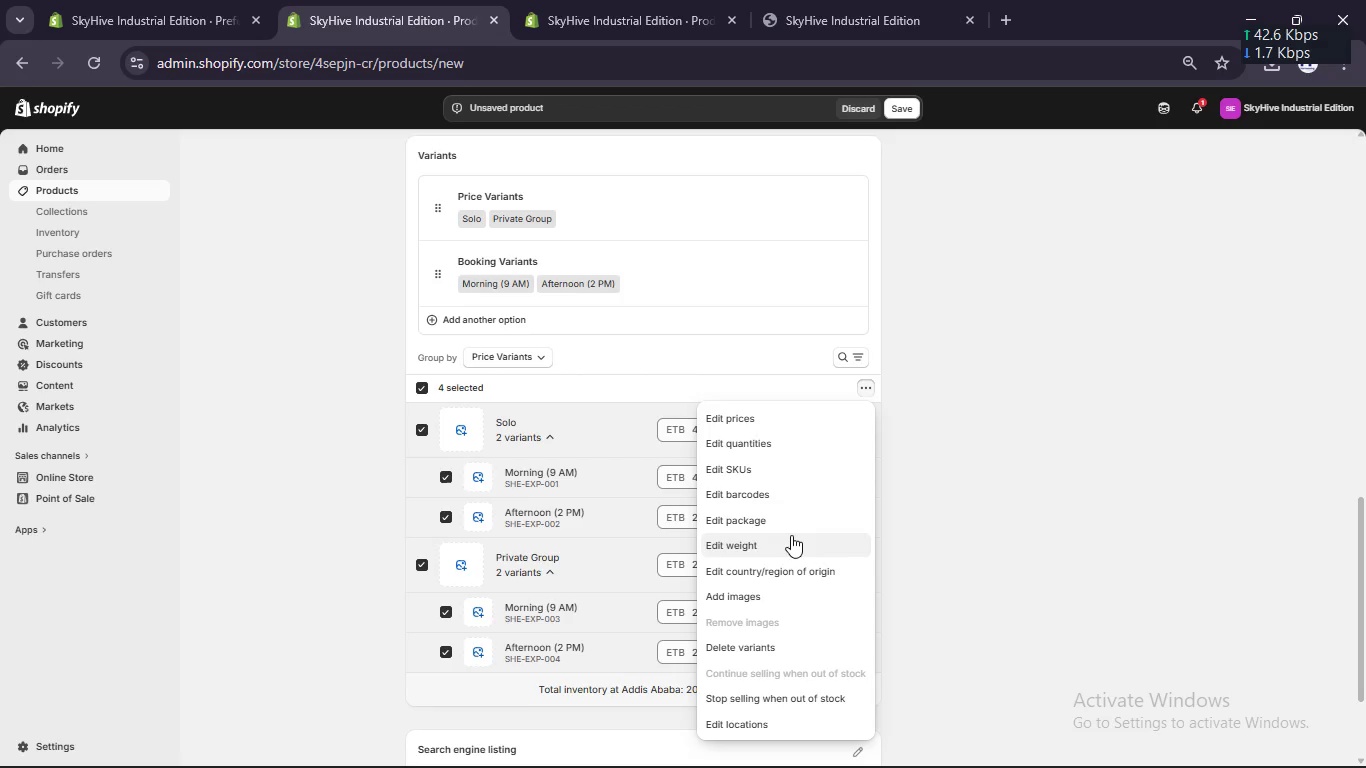 
scroll: coordinate [791, 535], scroll_direction: down, amount: 1.0
 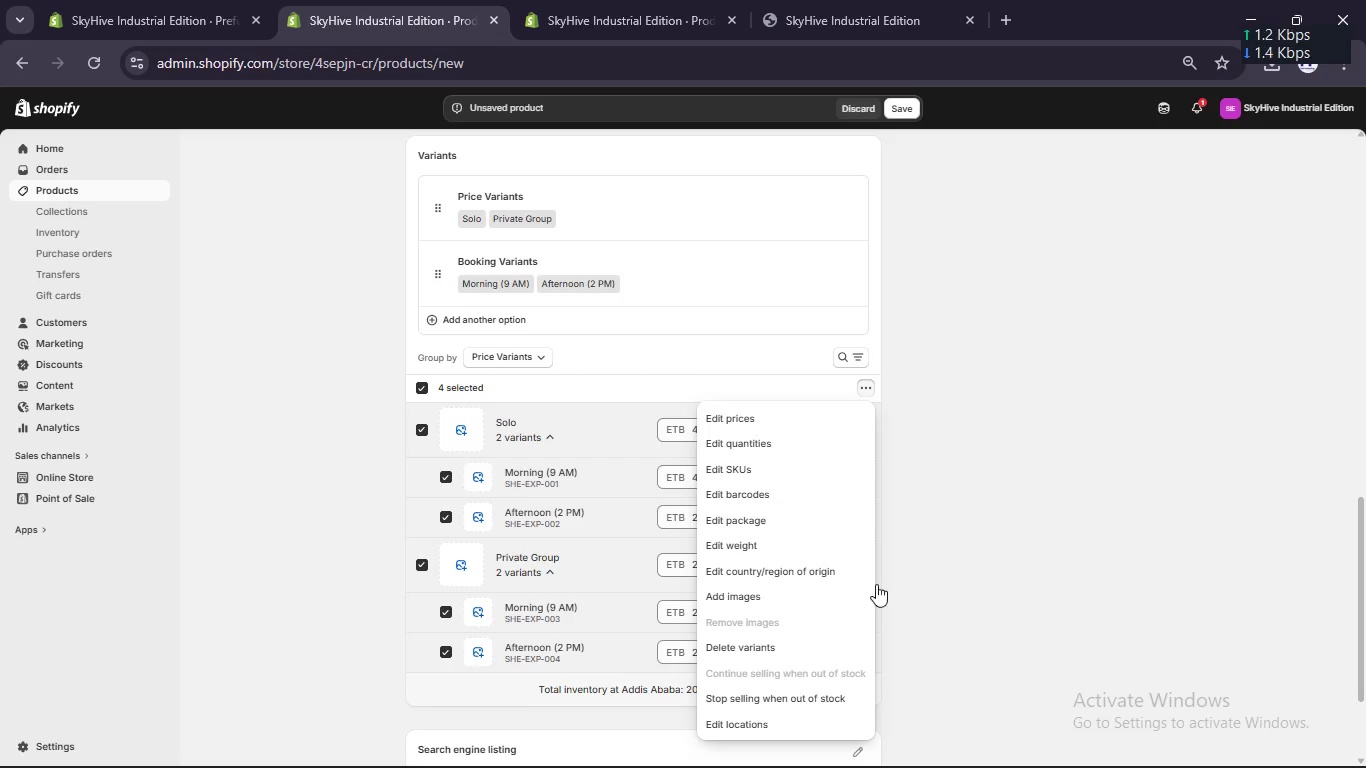 
left_click([958, 535])
 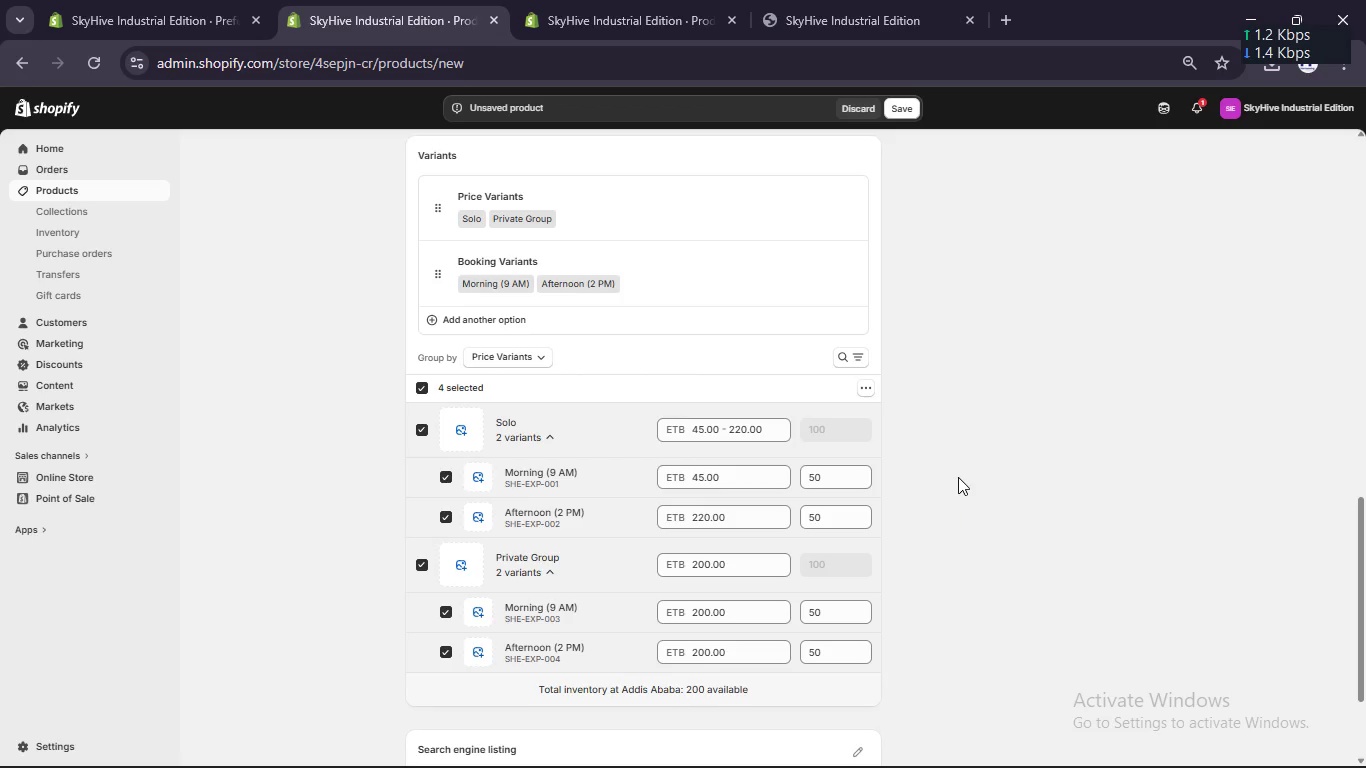 
left_click([957, 474])
 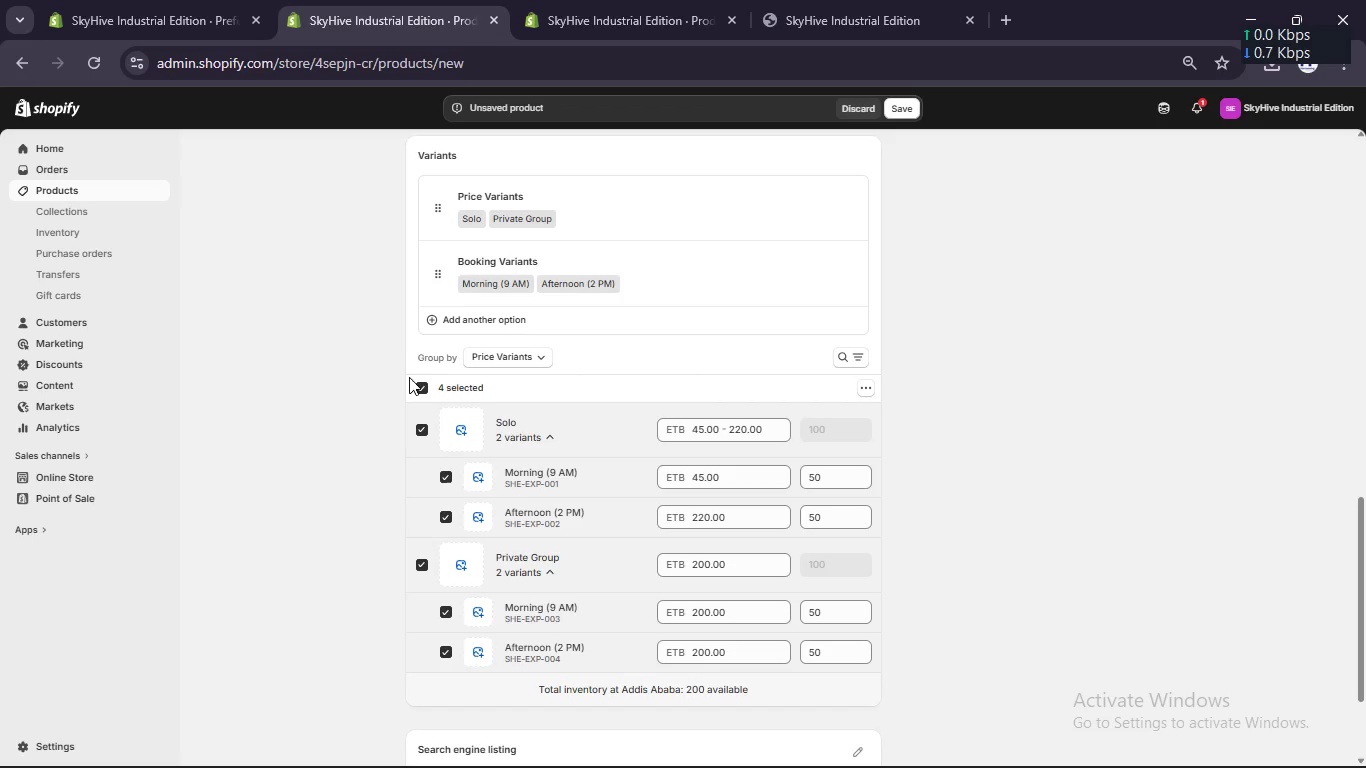 
left_click([419, 387])
 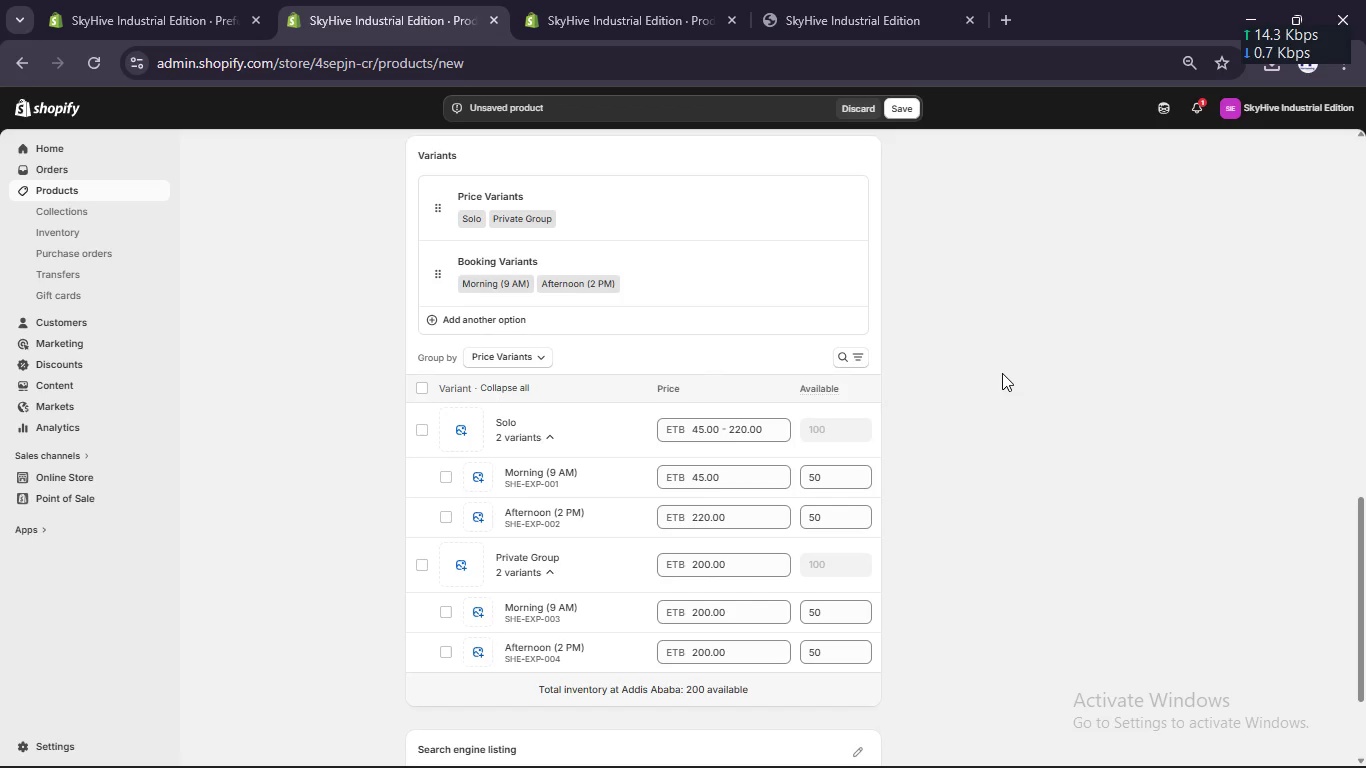 
scroll: coordinate [1000, 372], scroll_direction: down, amount: 6.0
 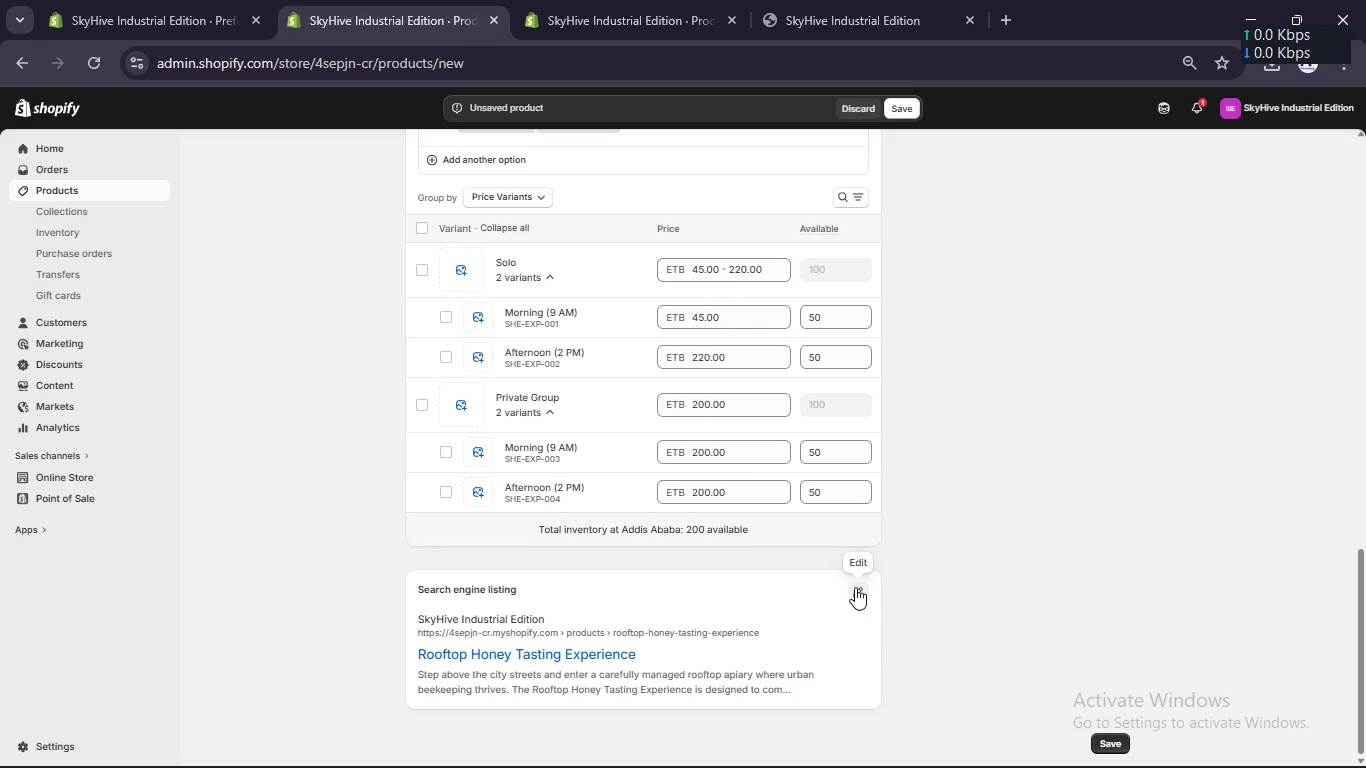 
left_click([854, 594])
 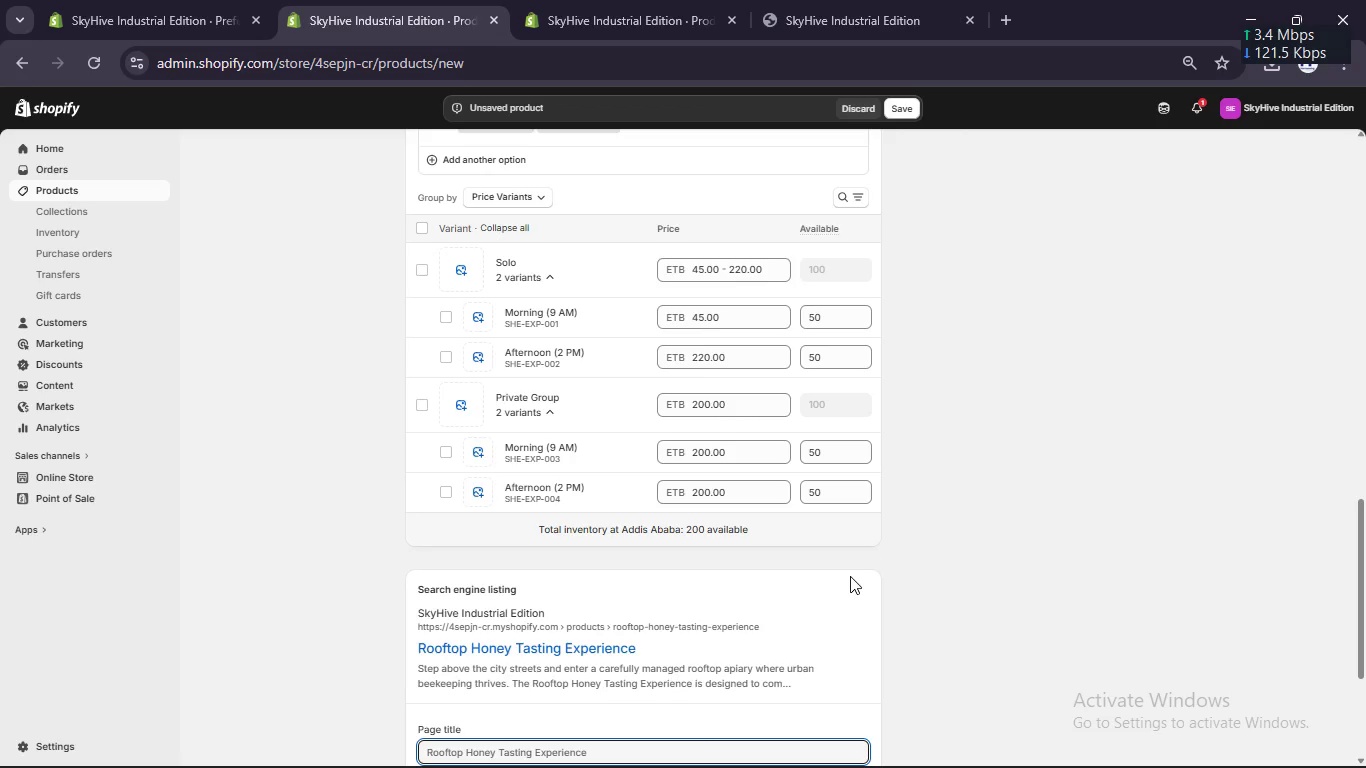 
scroll: coordinate [847, 570], scroll_direction: down, amount: 2.0
 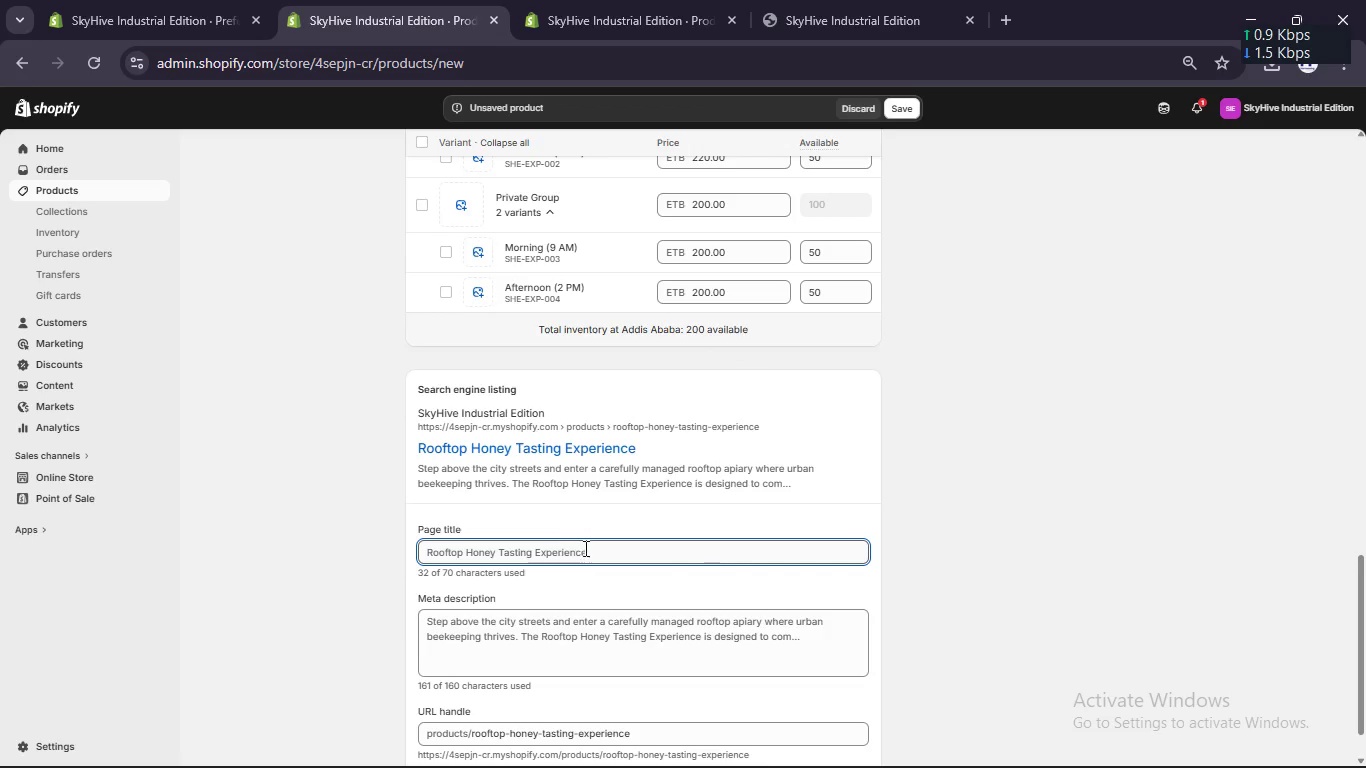 
left_click([601, 547])
 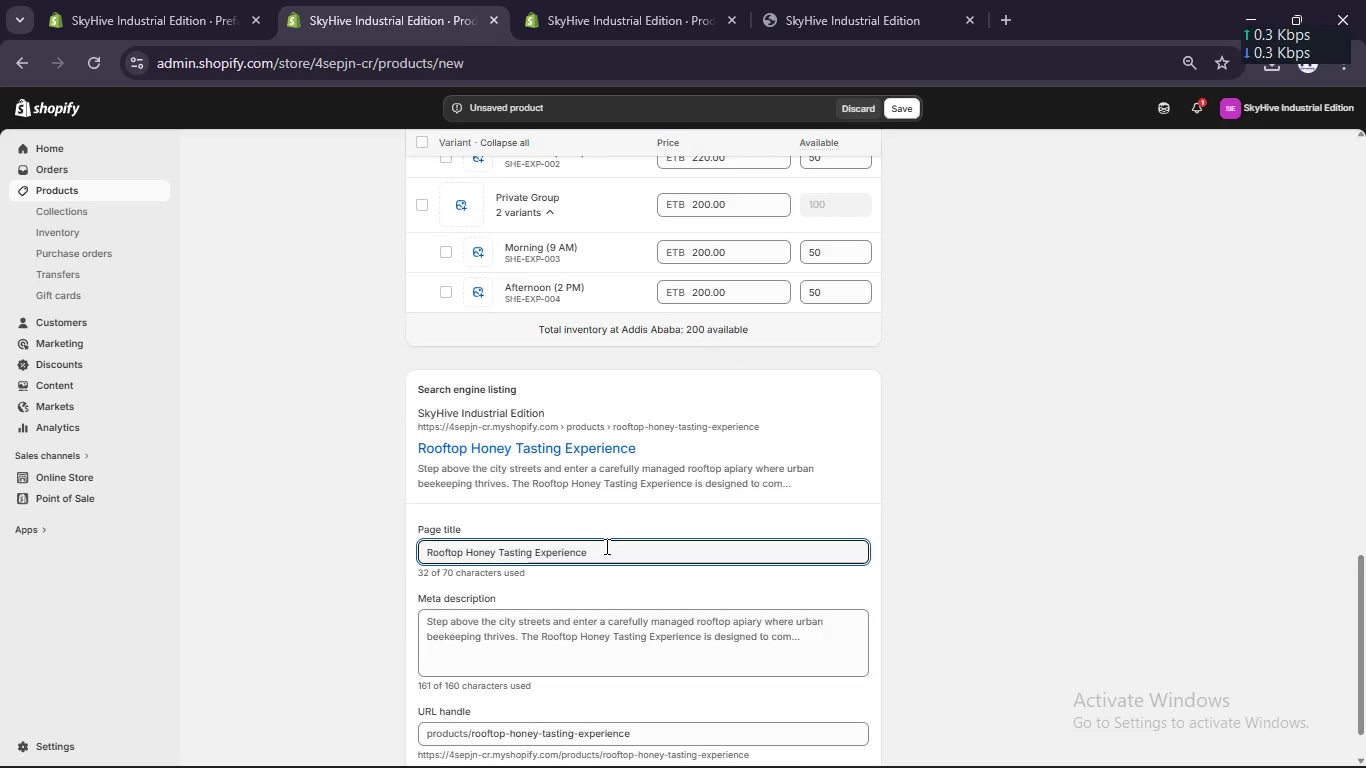 
type( [Break] Urban Beekeeping Tour)
 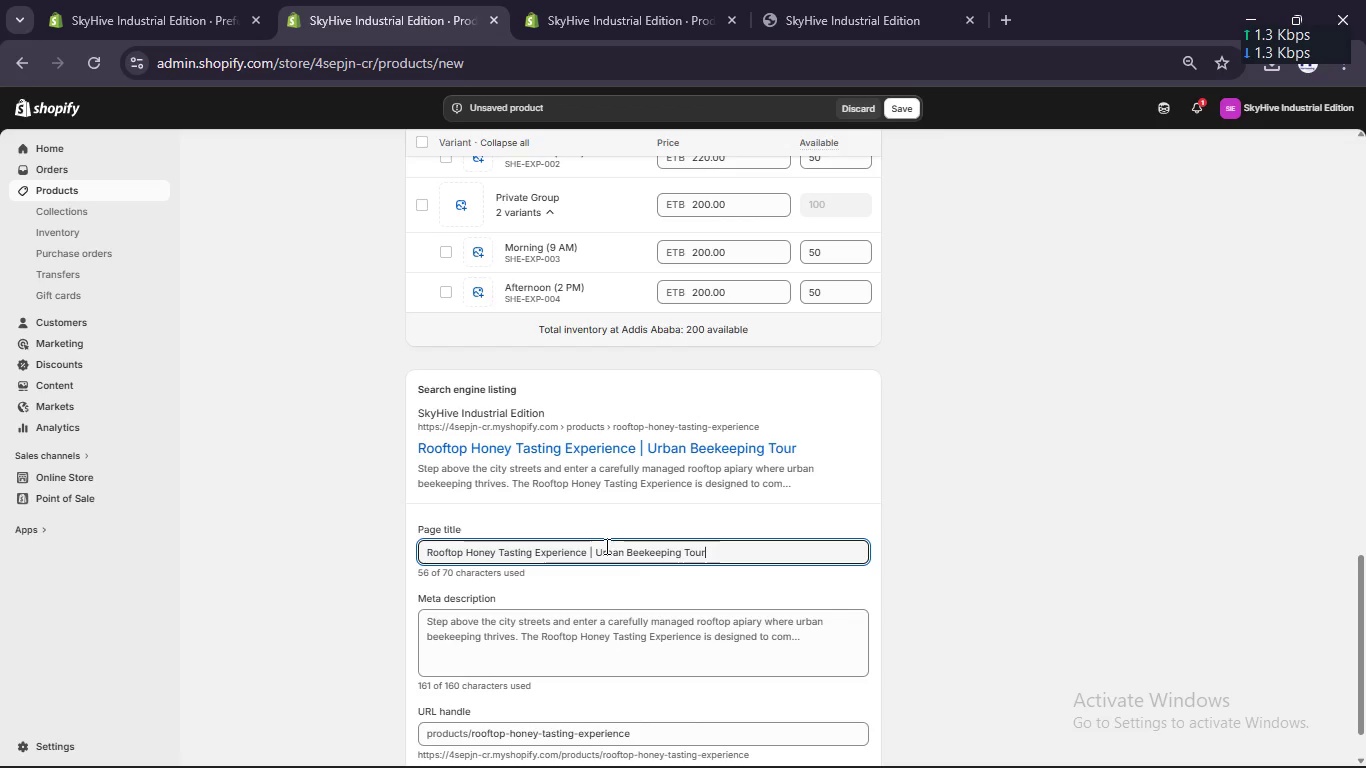 
 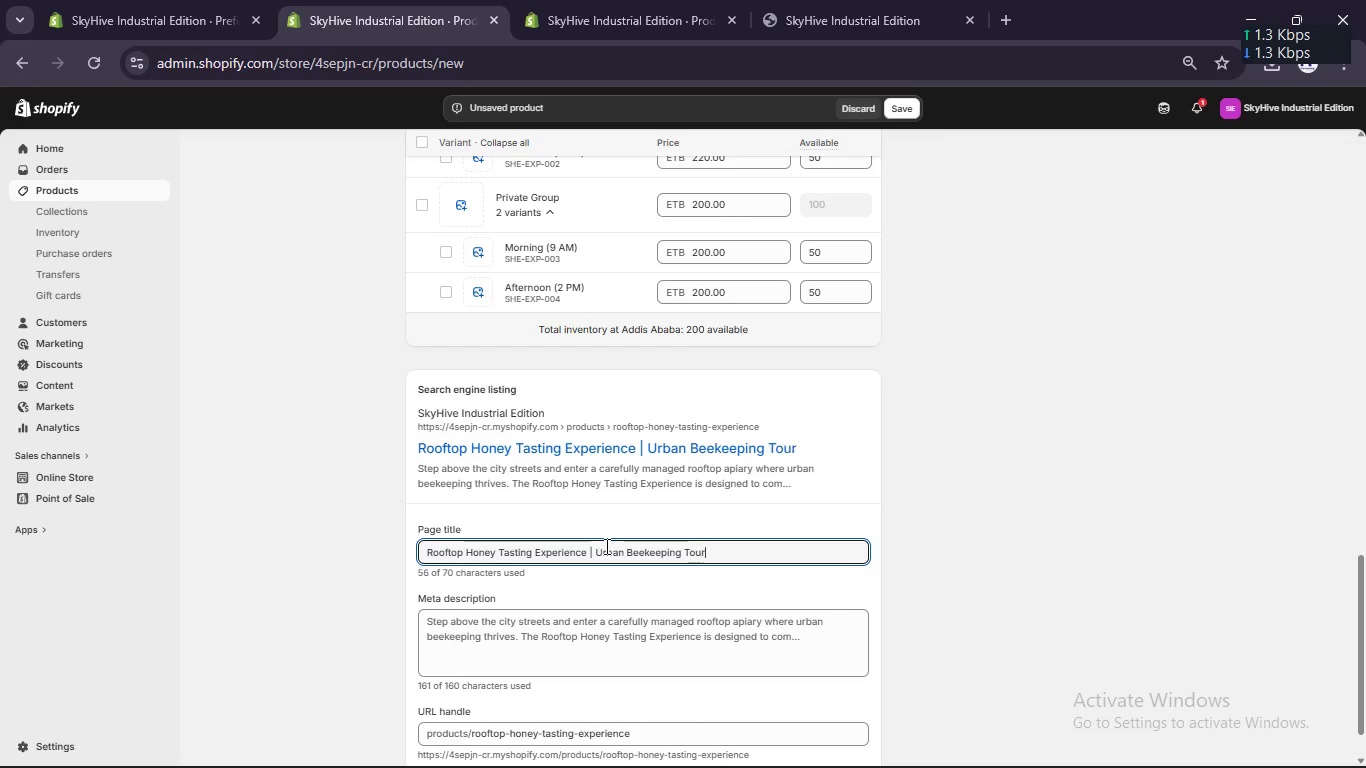 
hold_key(key=ArrowLeft, duration=0.78)
 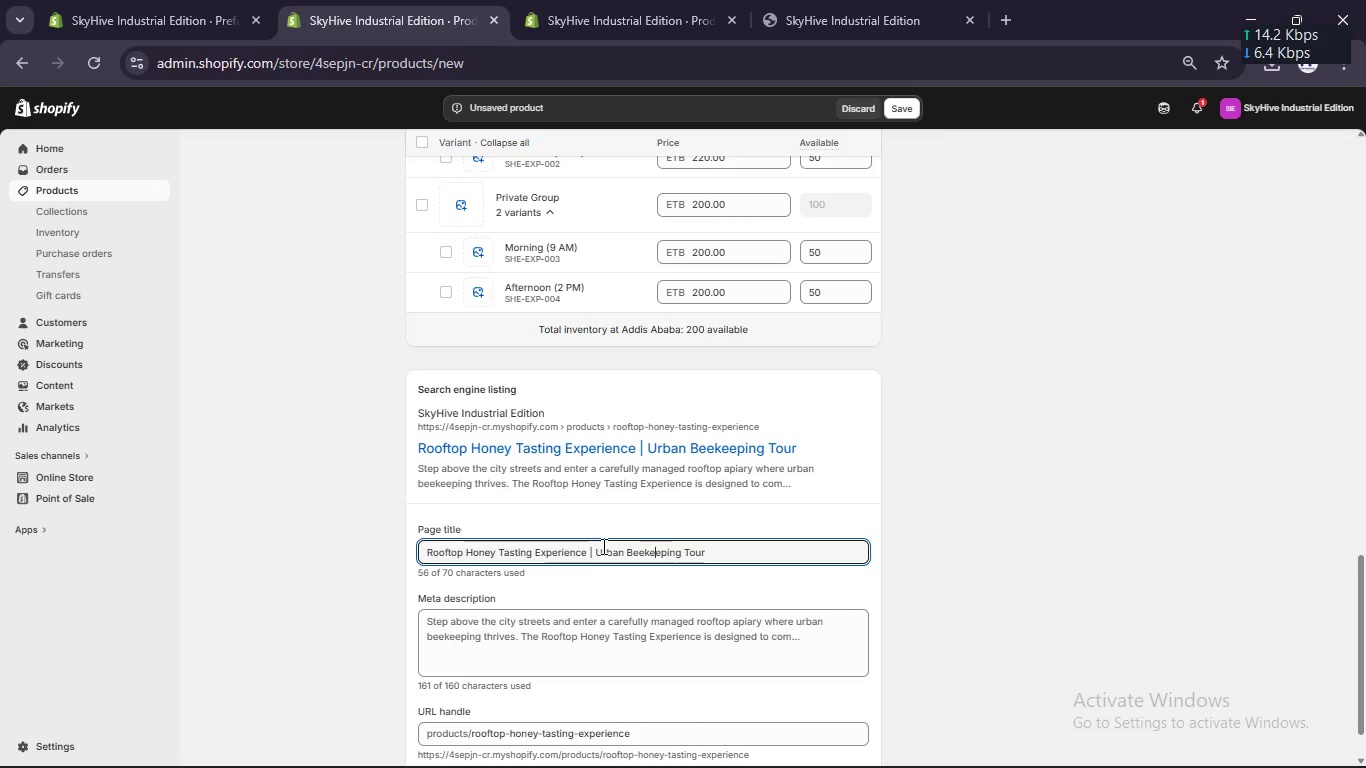 
left_click([598, 633])
 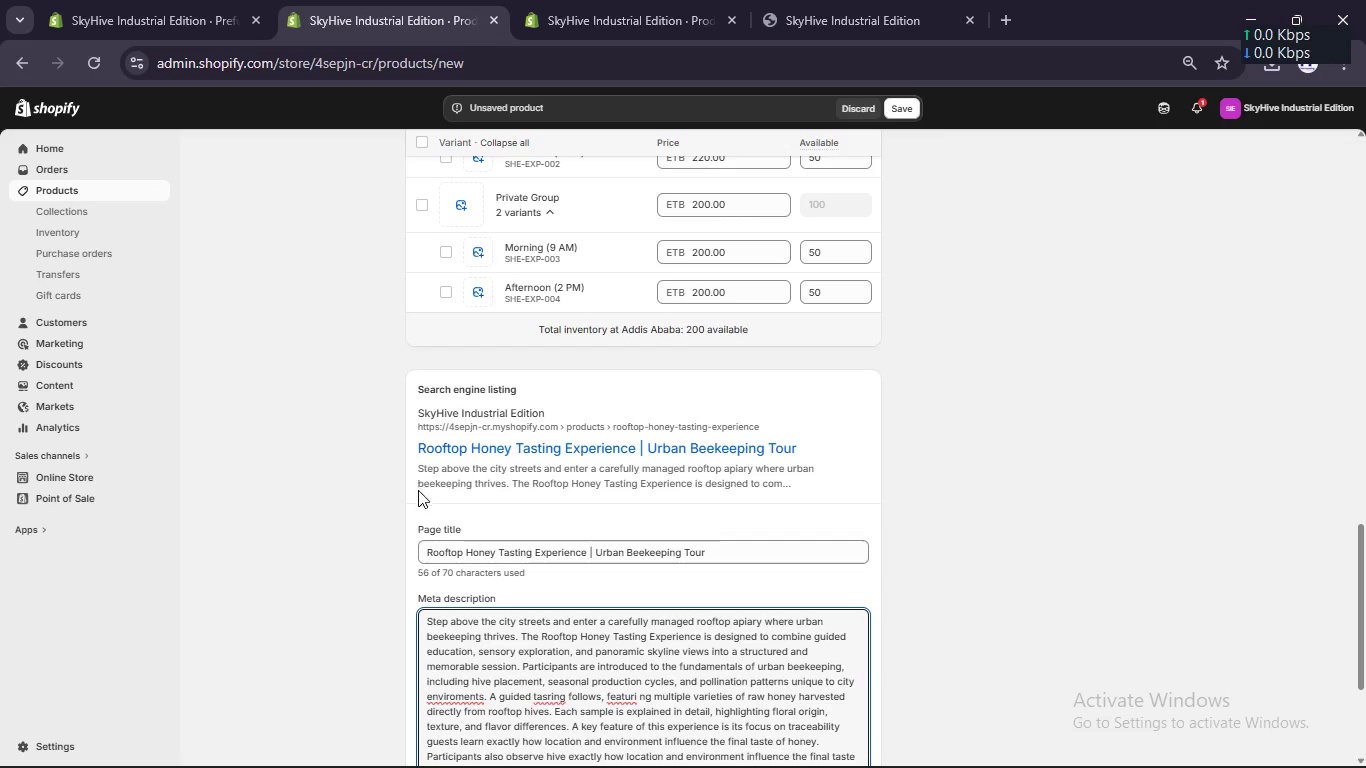 
key(Control+A)
 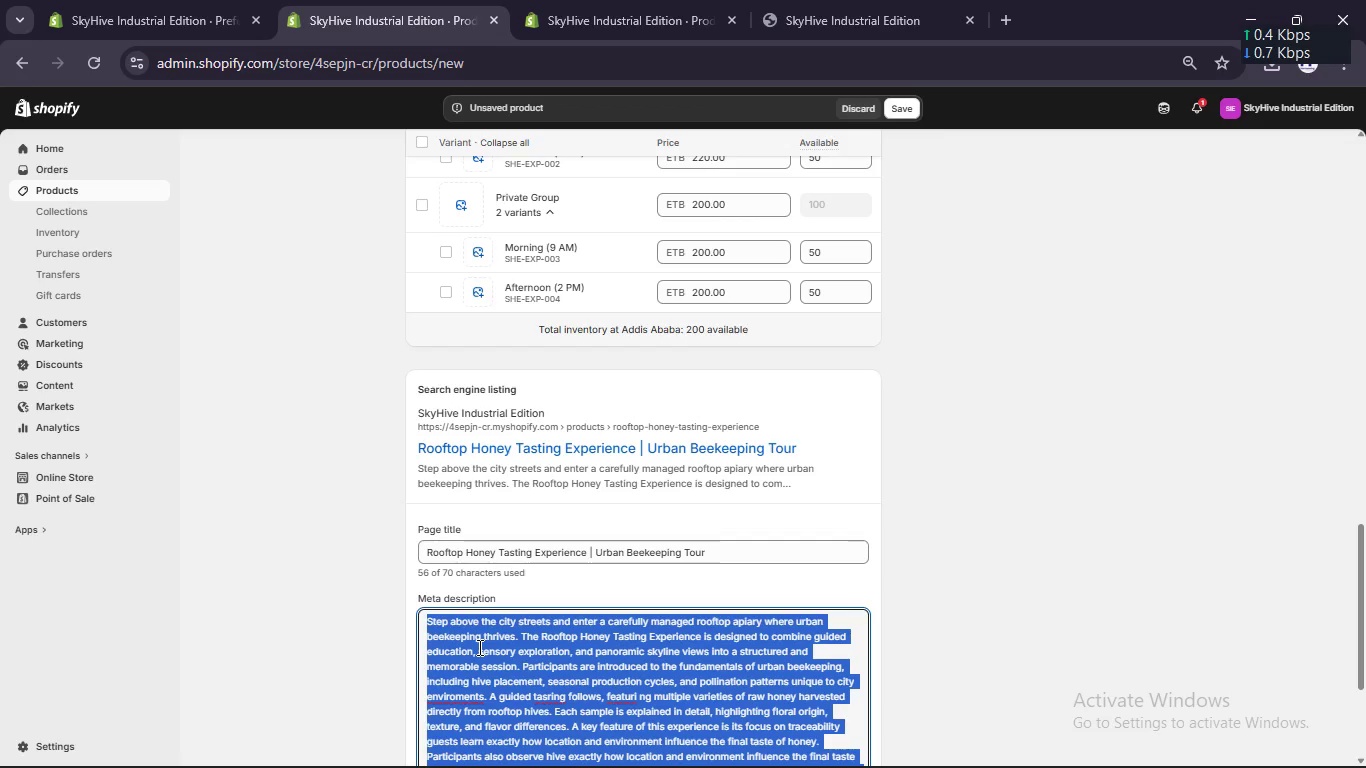 
key(Backspace)
 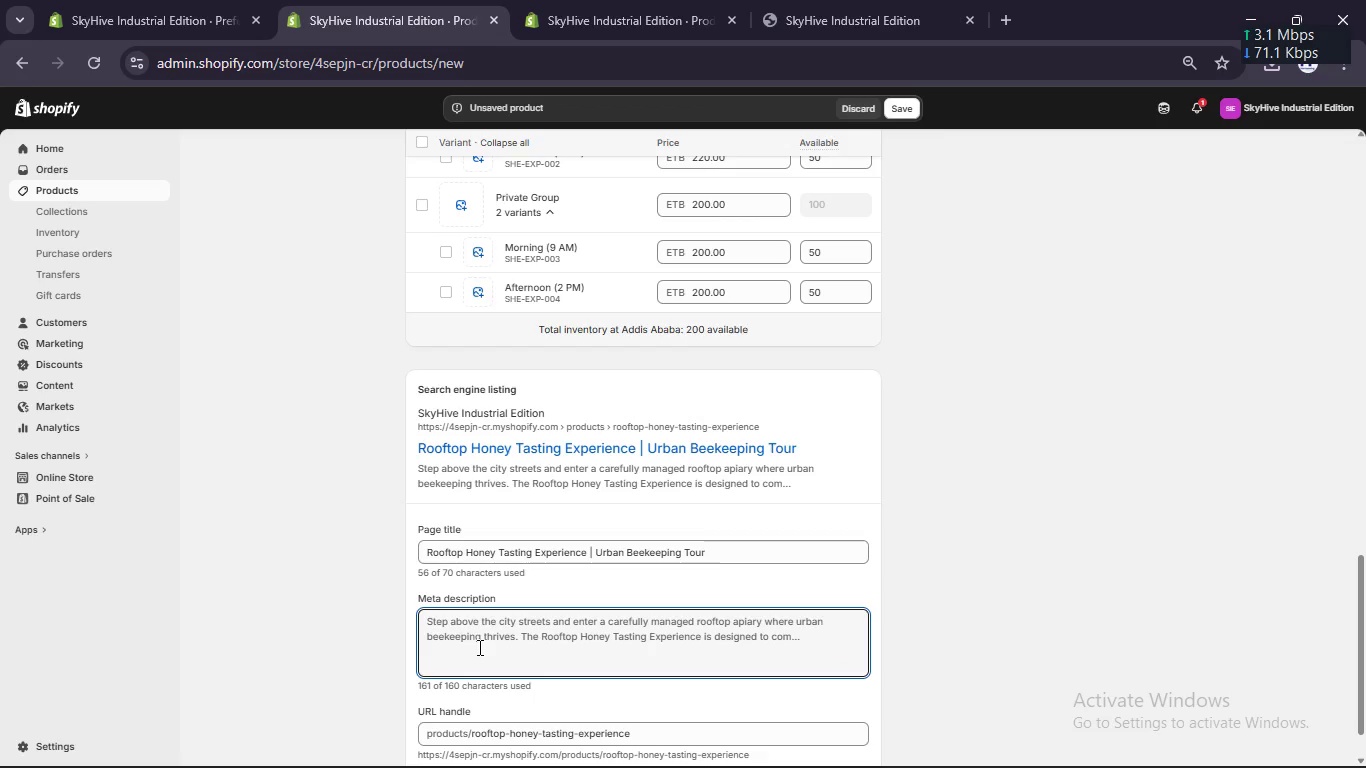 
type(Explo urban beekeeping with a rooftop honey tasting experience featuring guided sessions and w)
key(Backspace)
type(t)
key(Backspace)
type(raw honey sampling.)
 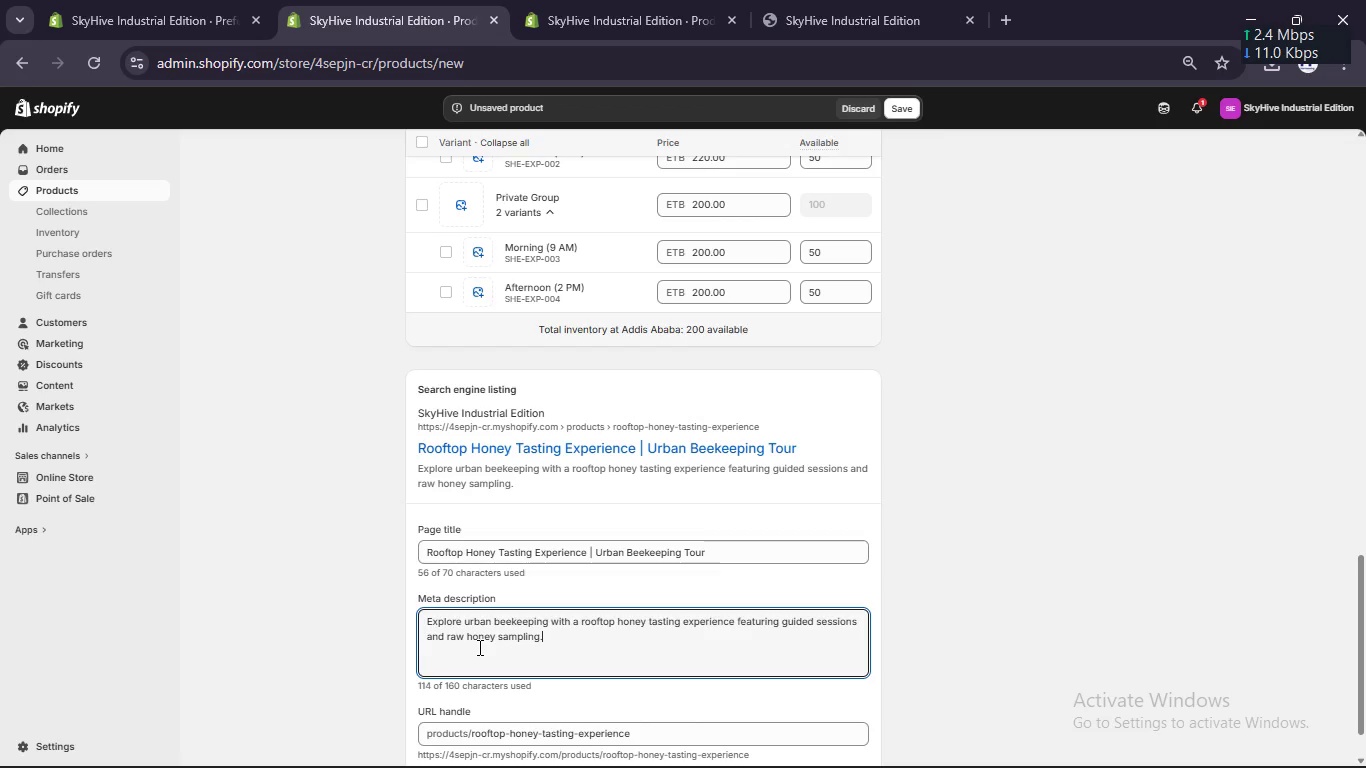 
scroll: coordinate [591, 558], scroll_direction: up, amount: 13.0
 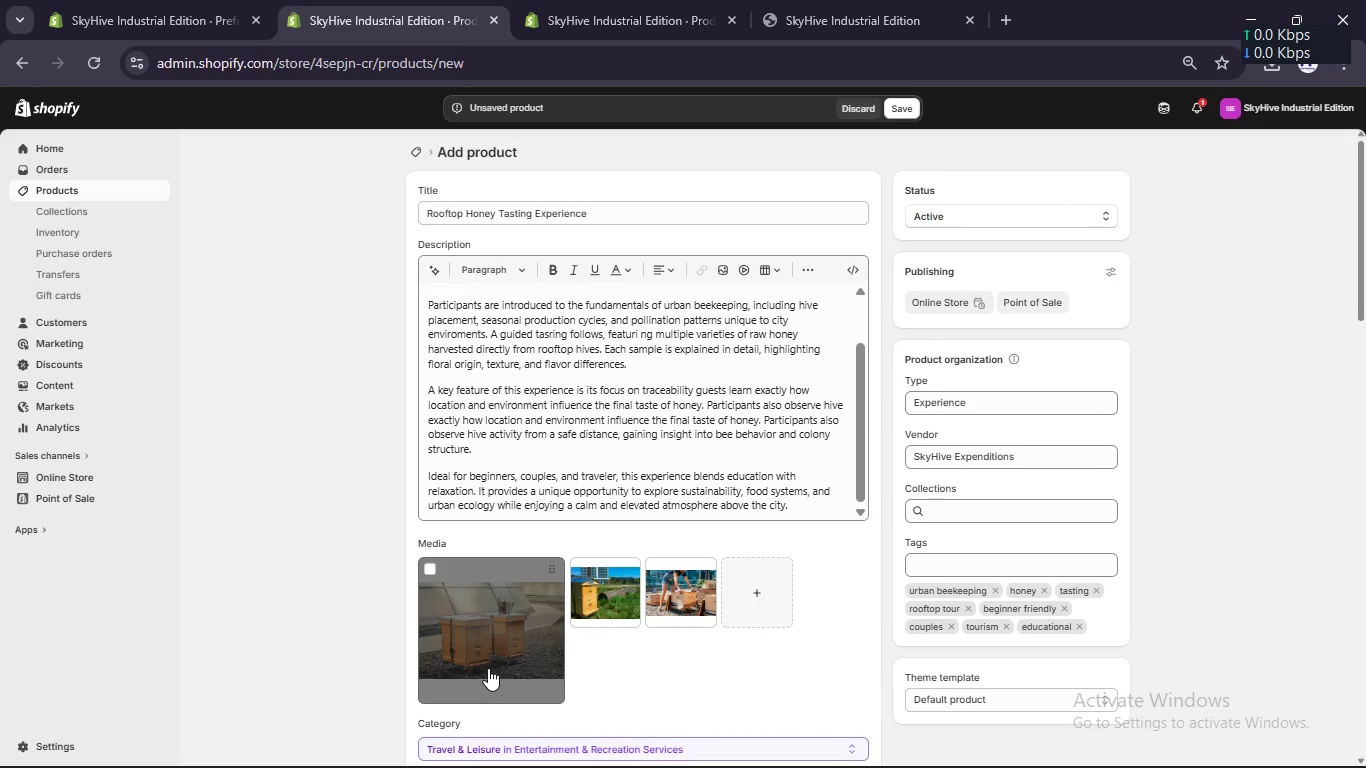 
left_click([489, 639])
 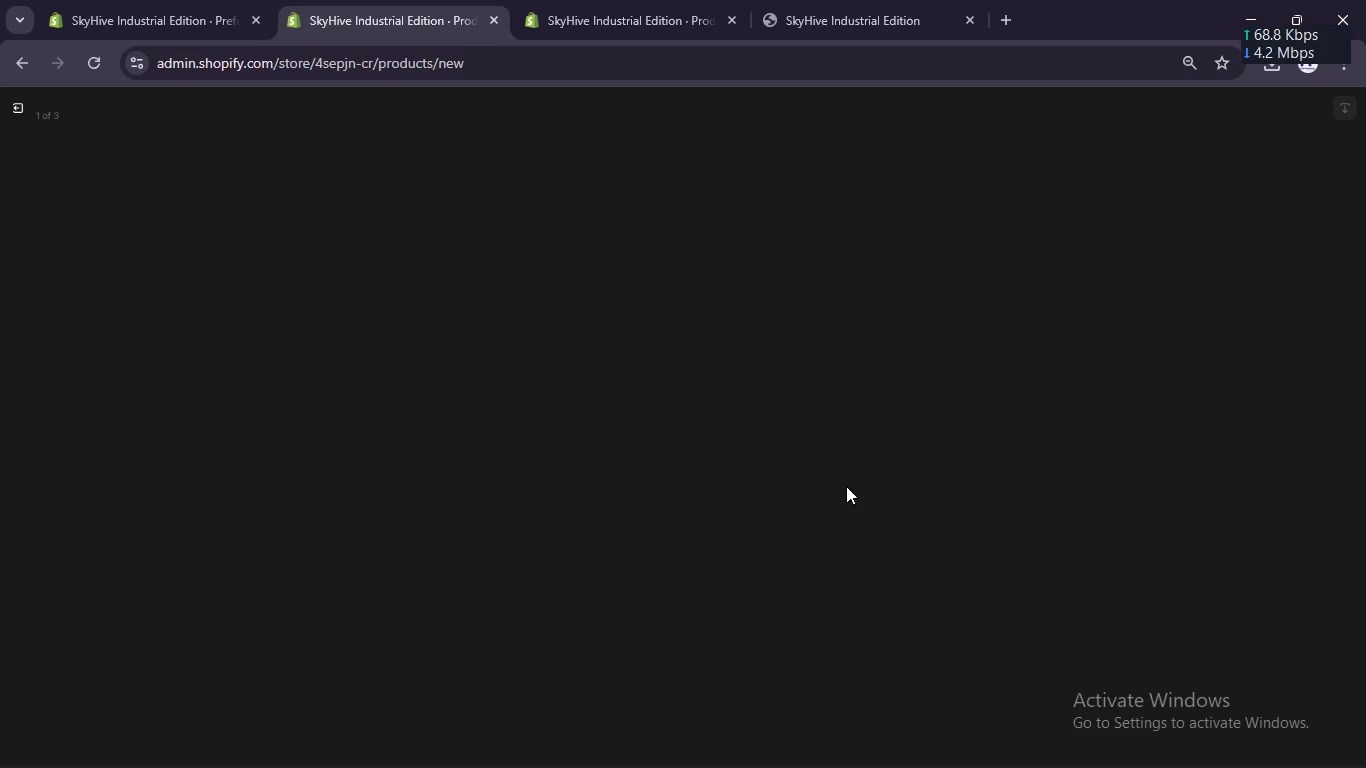 
wait(13.39)
 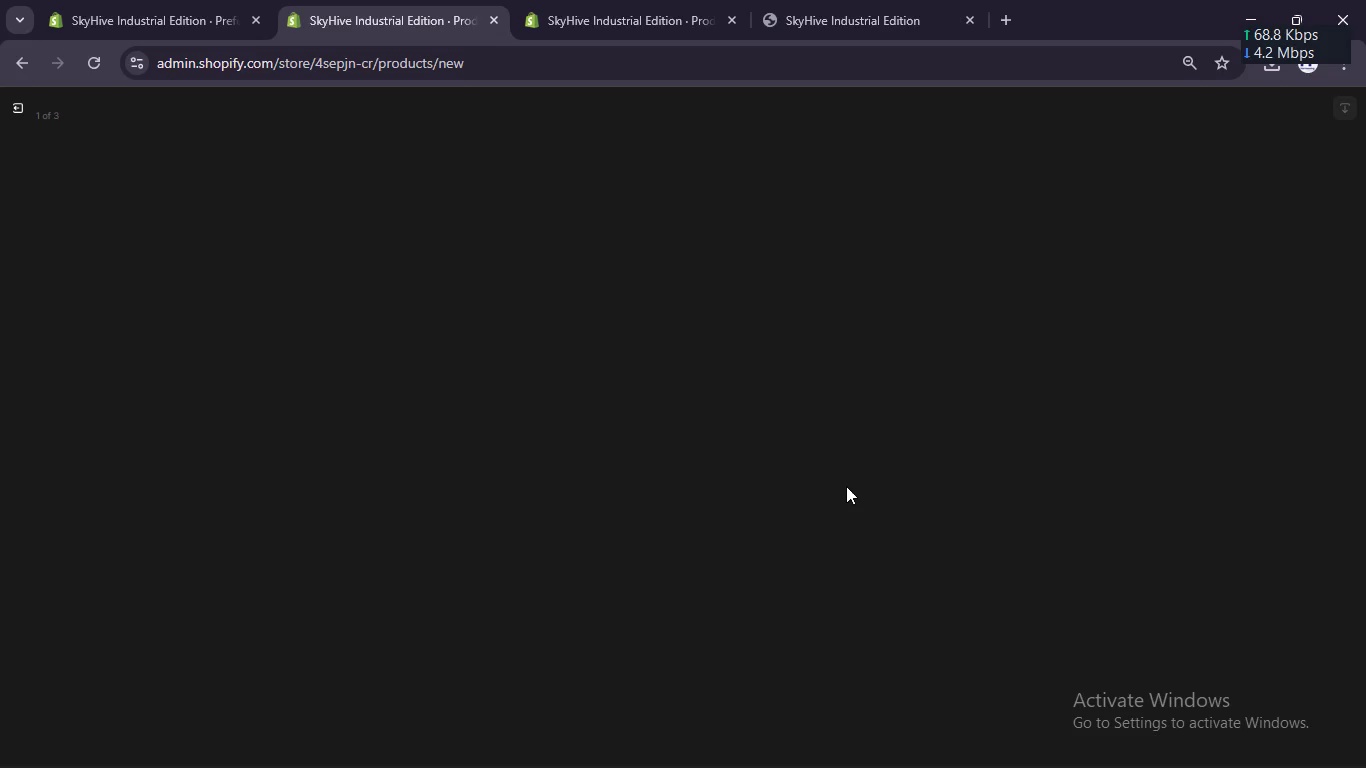 
left_click([1191, 278])
 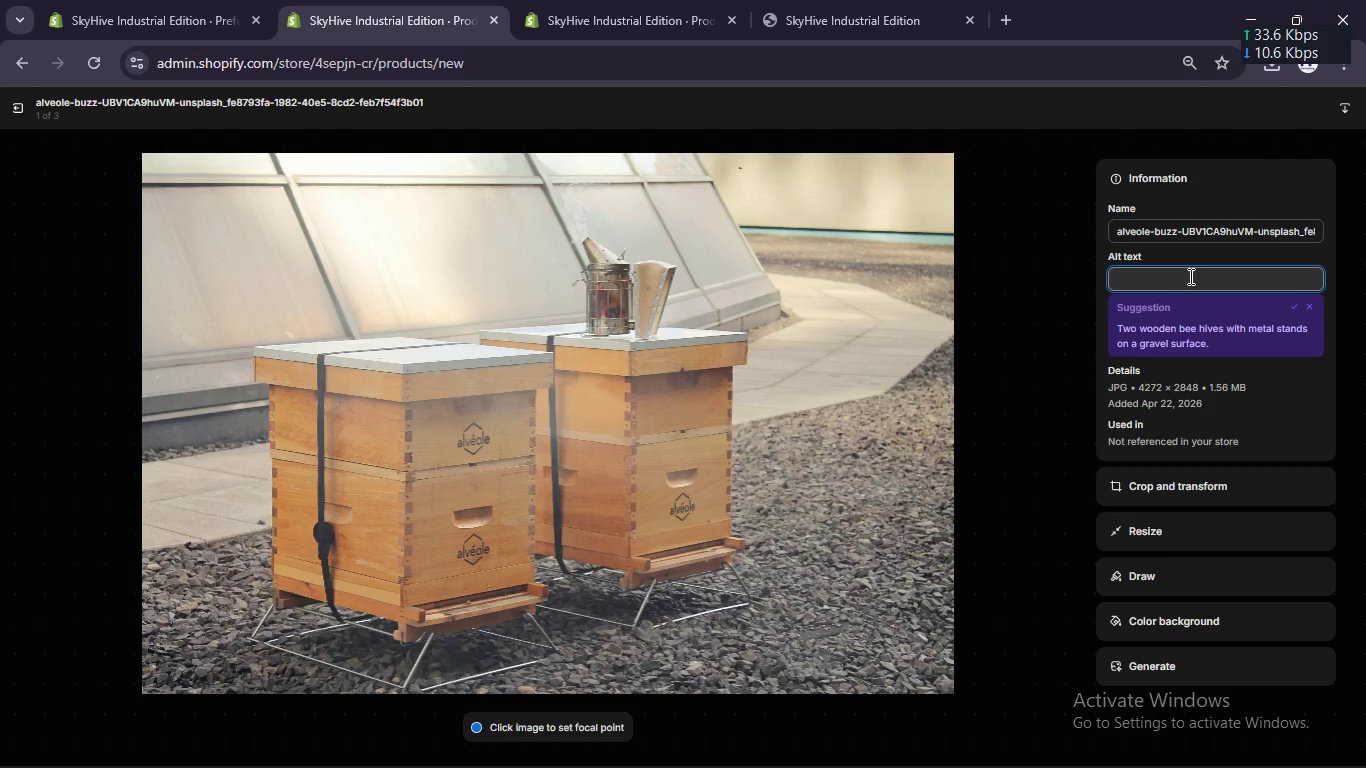 
wait(5.03)
 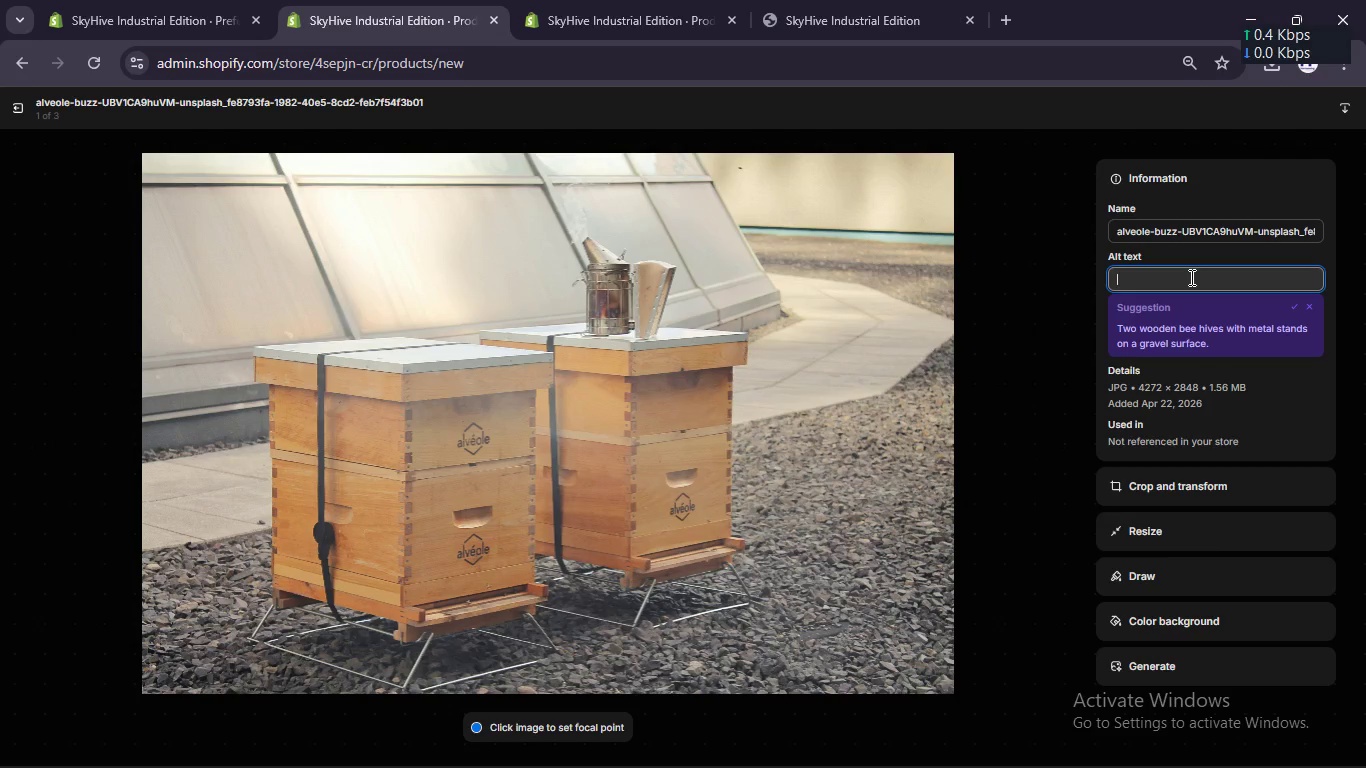 
type(rooftop)
 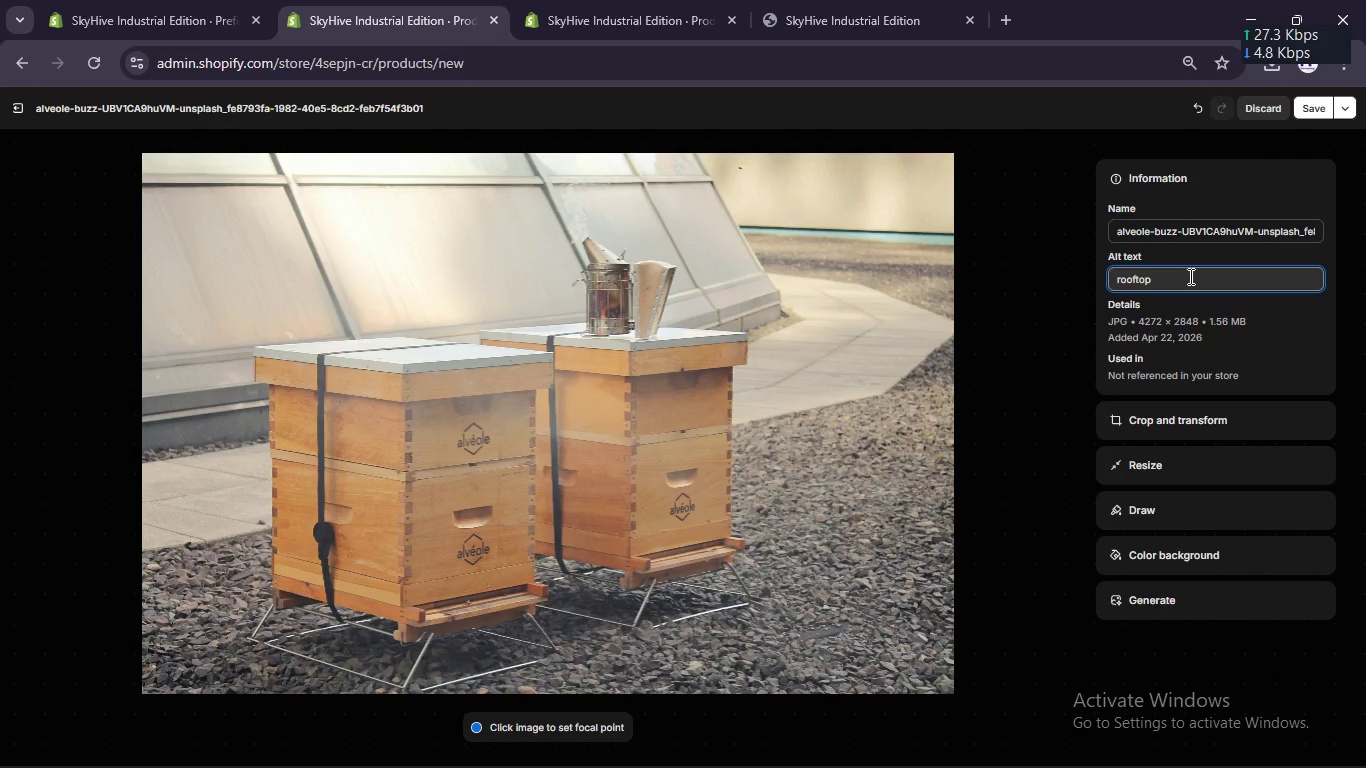 
type( honey tasting urban beekeeping skyline experience)
 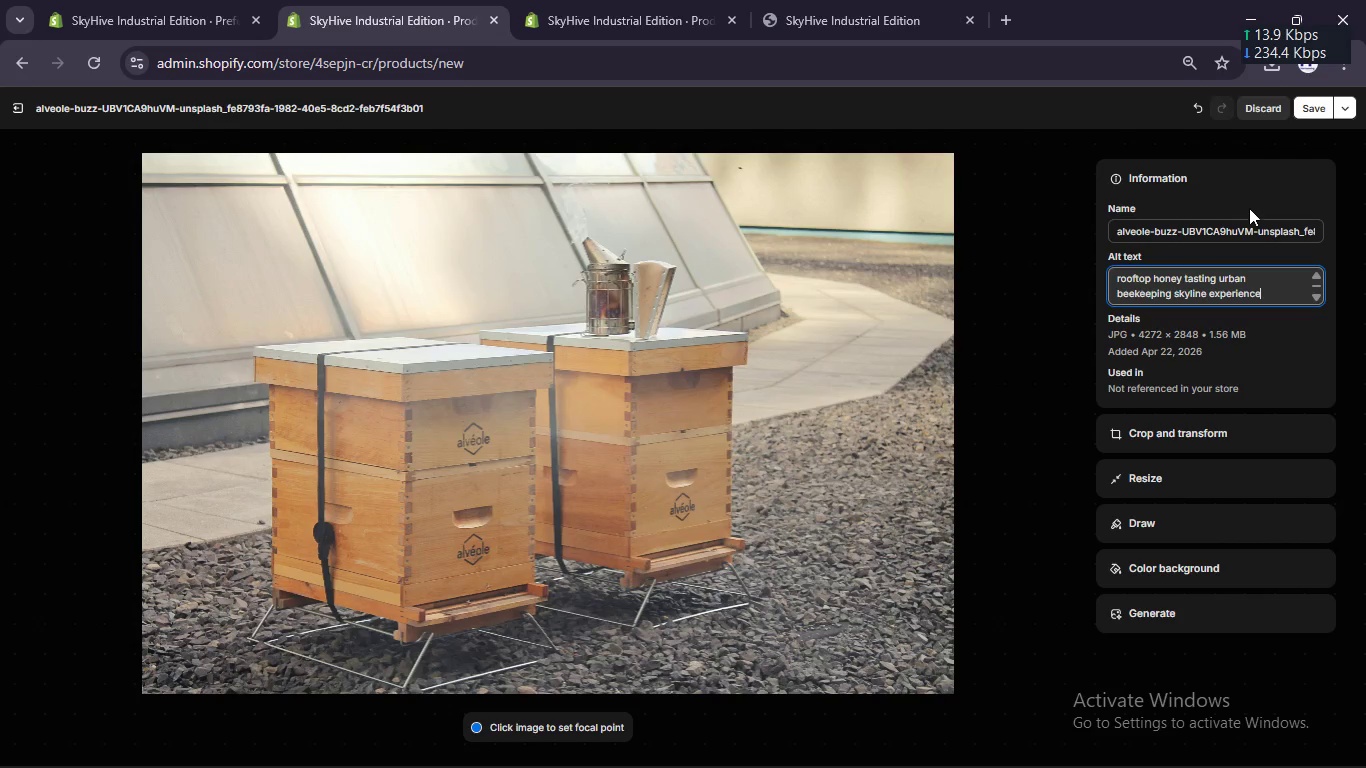 
key(Control+A)
 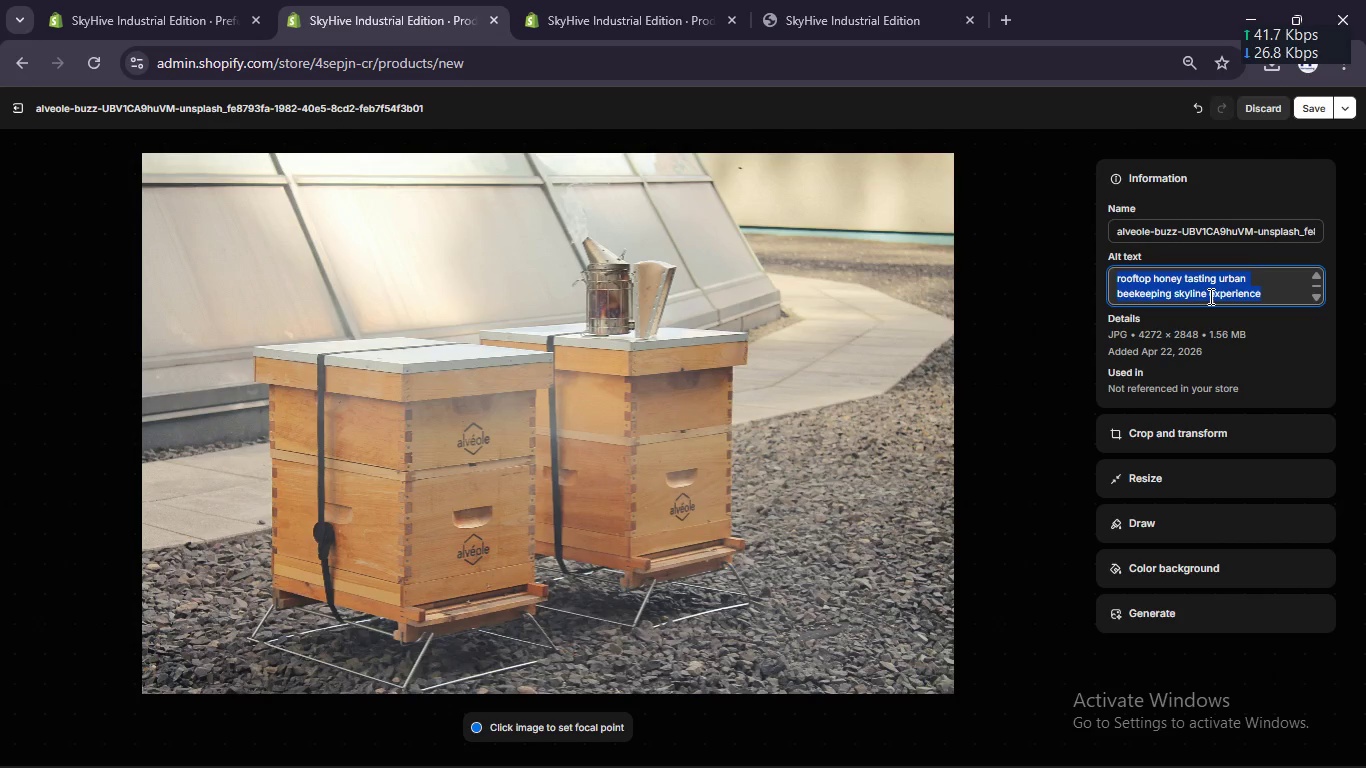 
key(Control+C)
 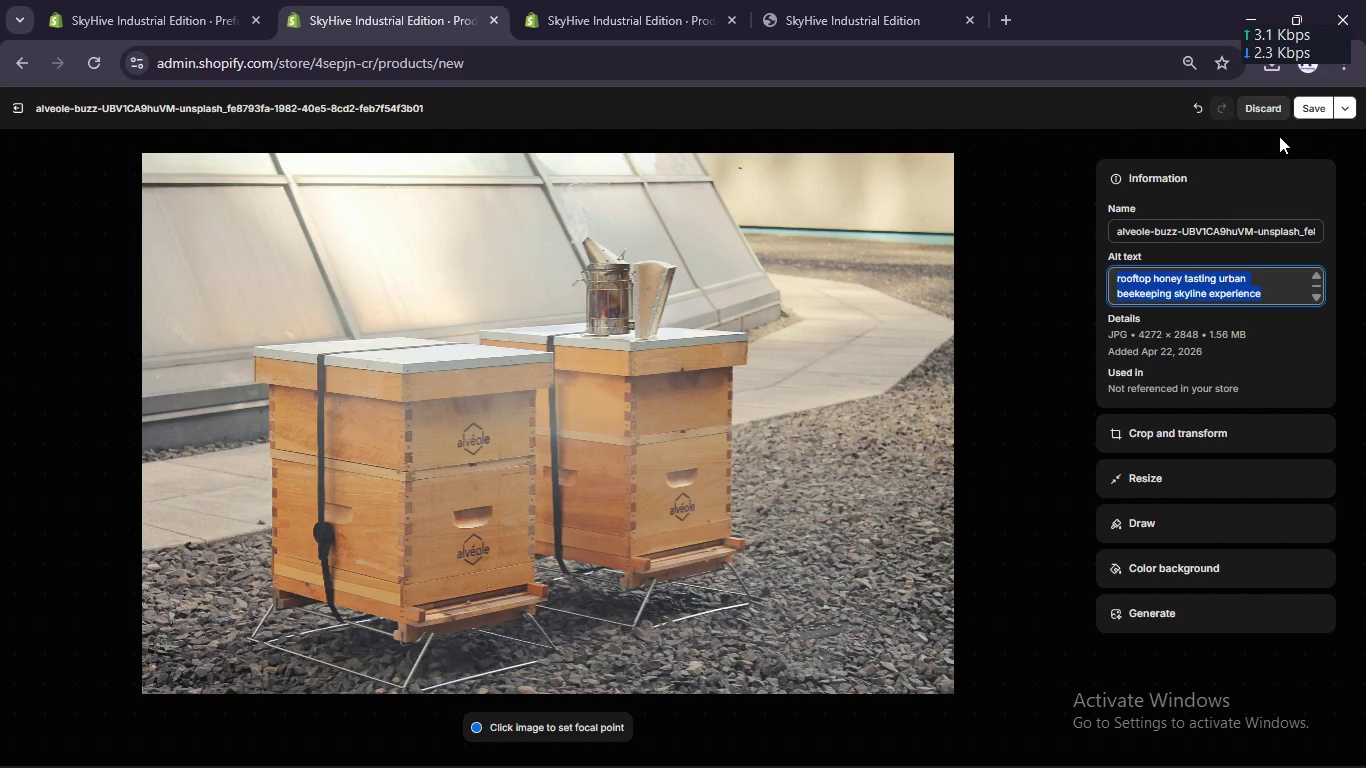 
left_click([1309, 106])
 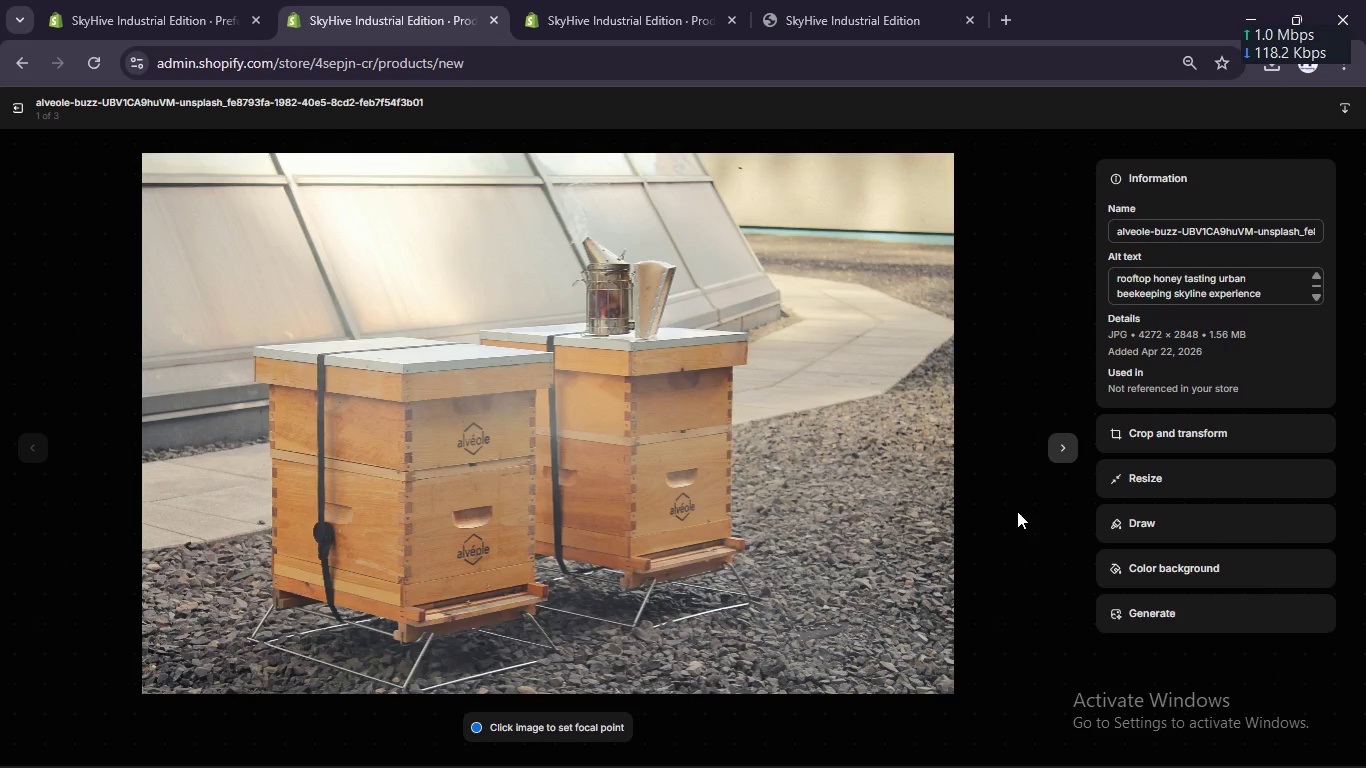 
left_click([1060, 439])
 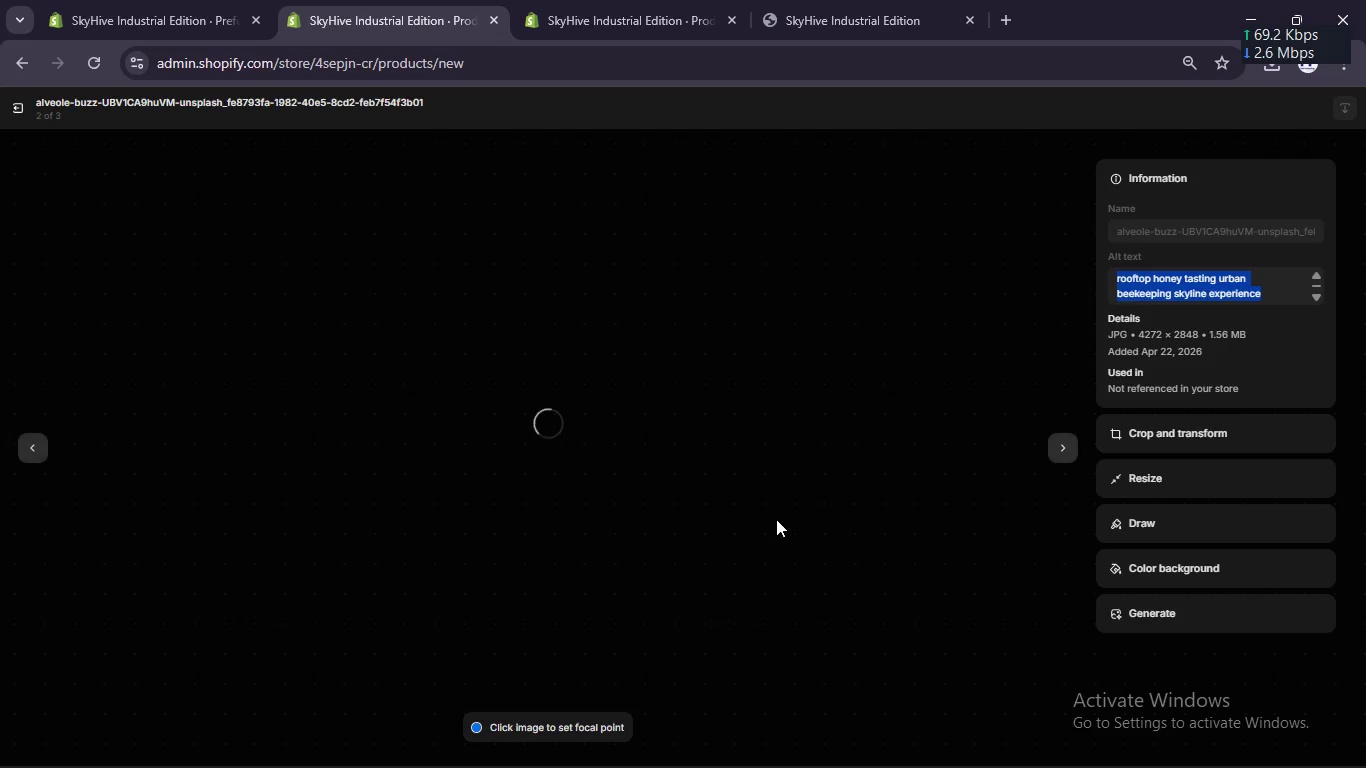 
wait(7.5)
 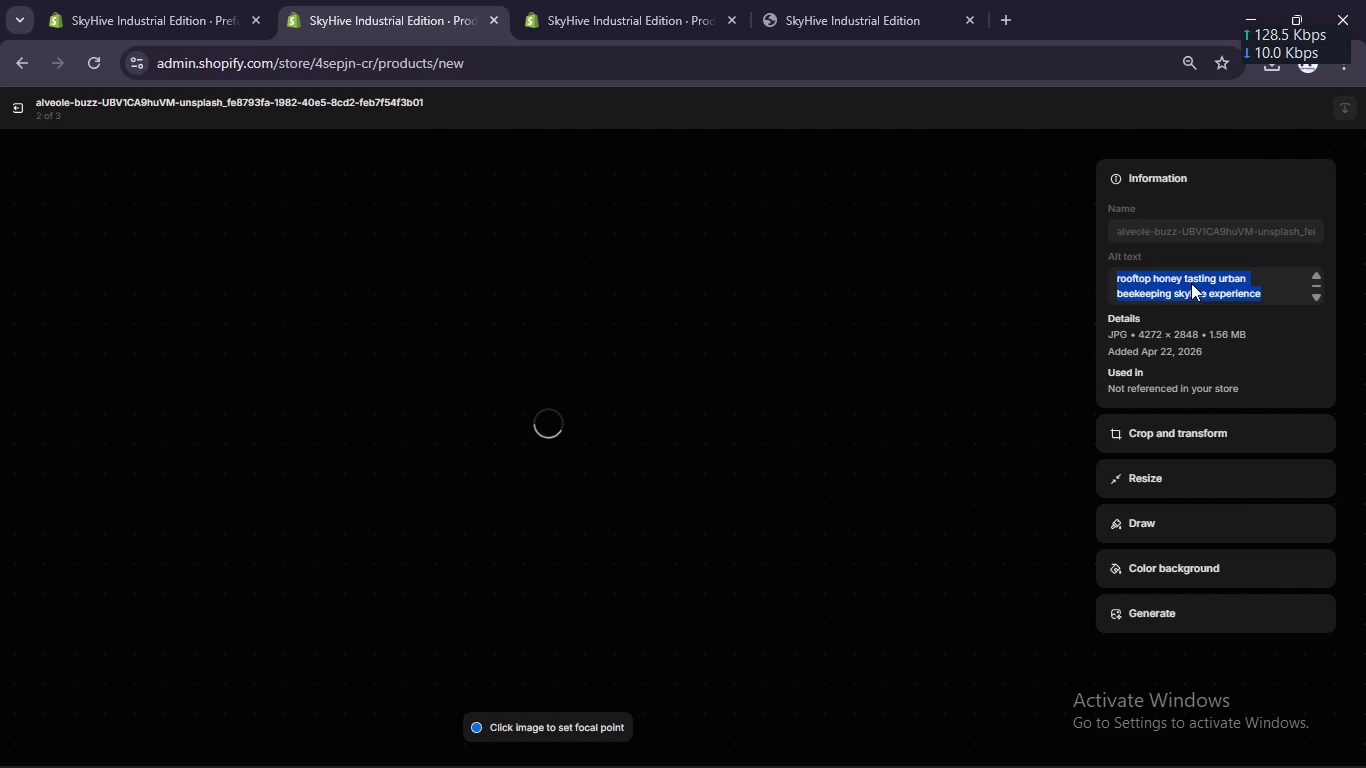 
left_click([1167, 268])
 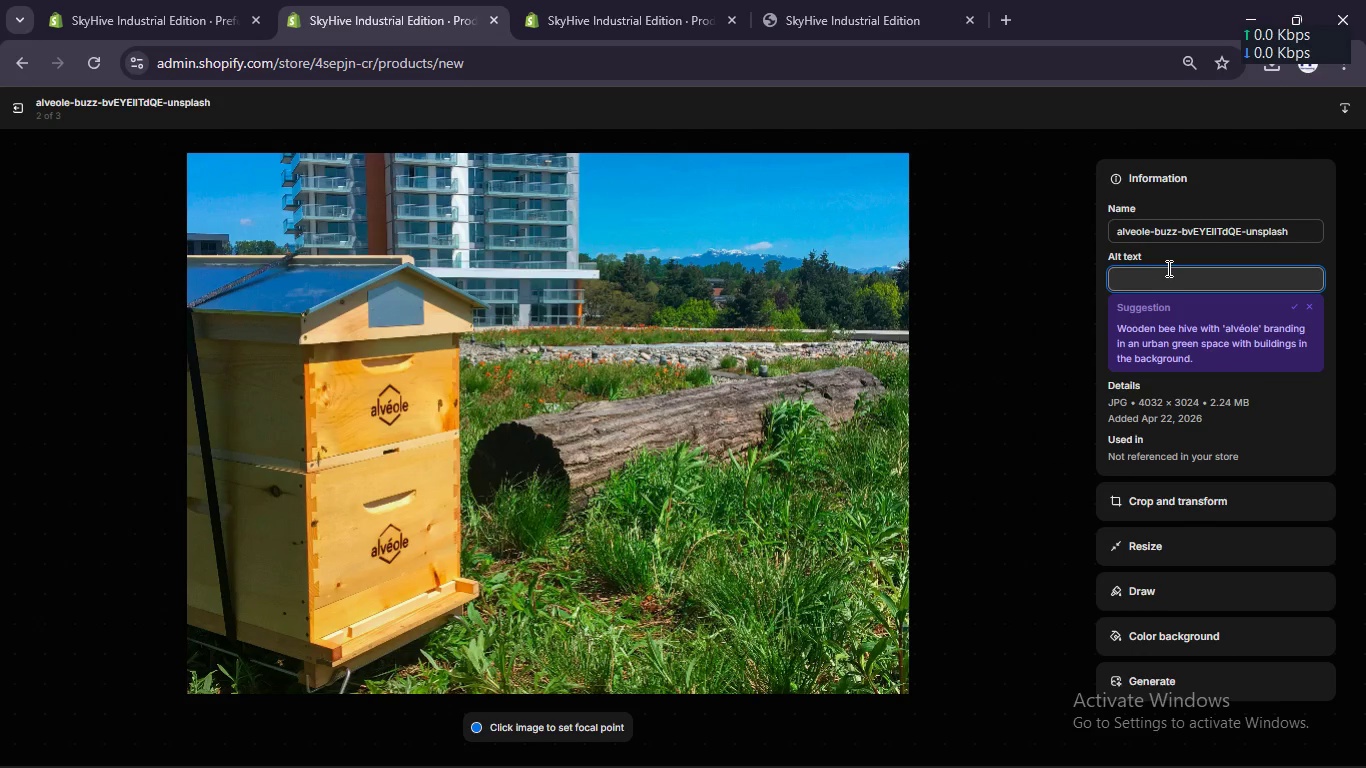 
key(Control+V)
 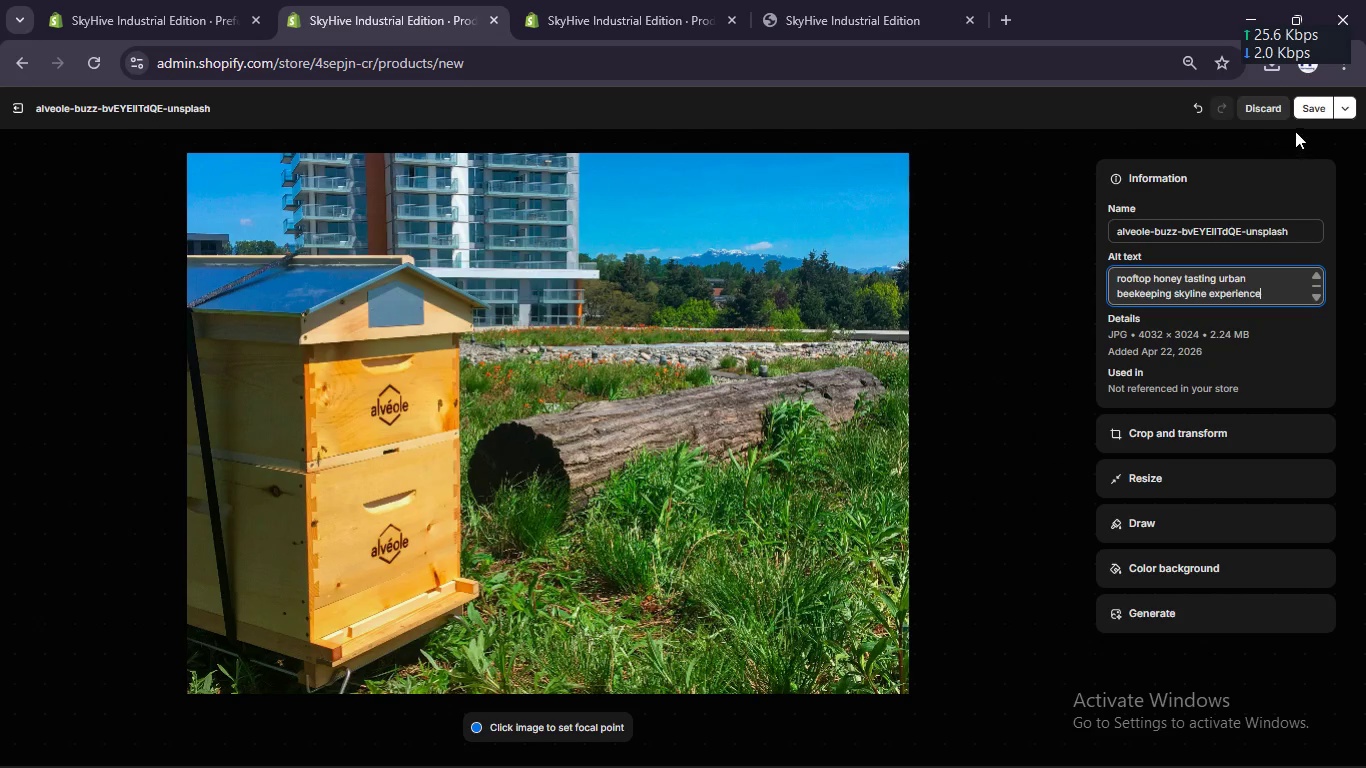 
left_click([1305, 100])
 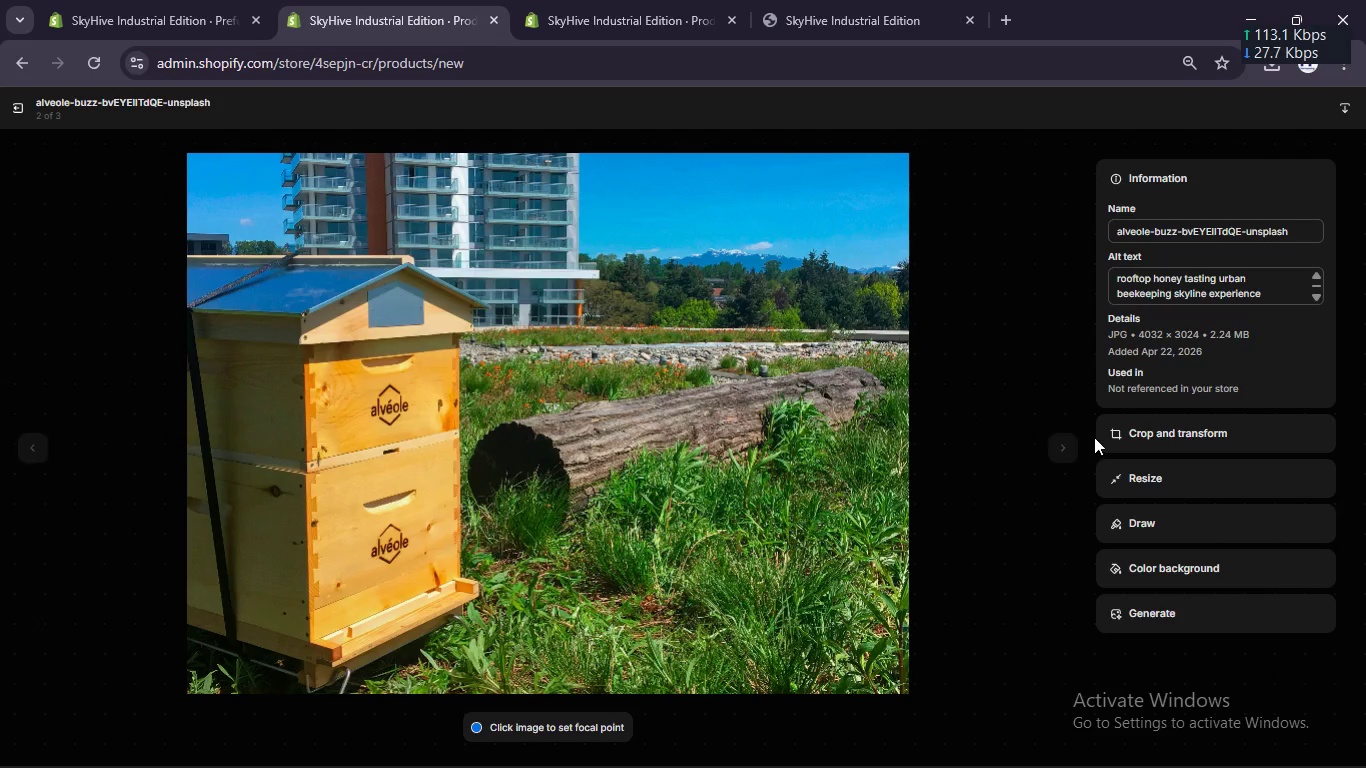 
left_click([1062, 441])
 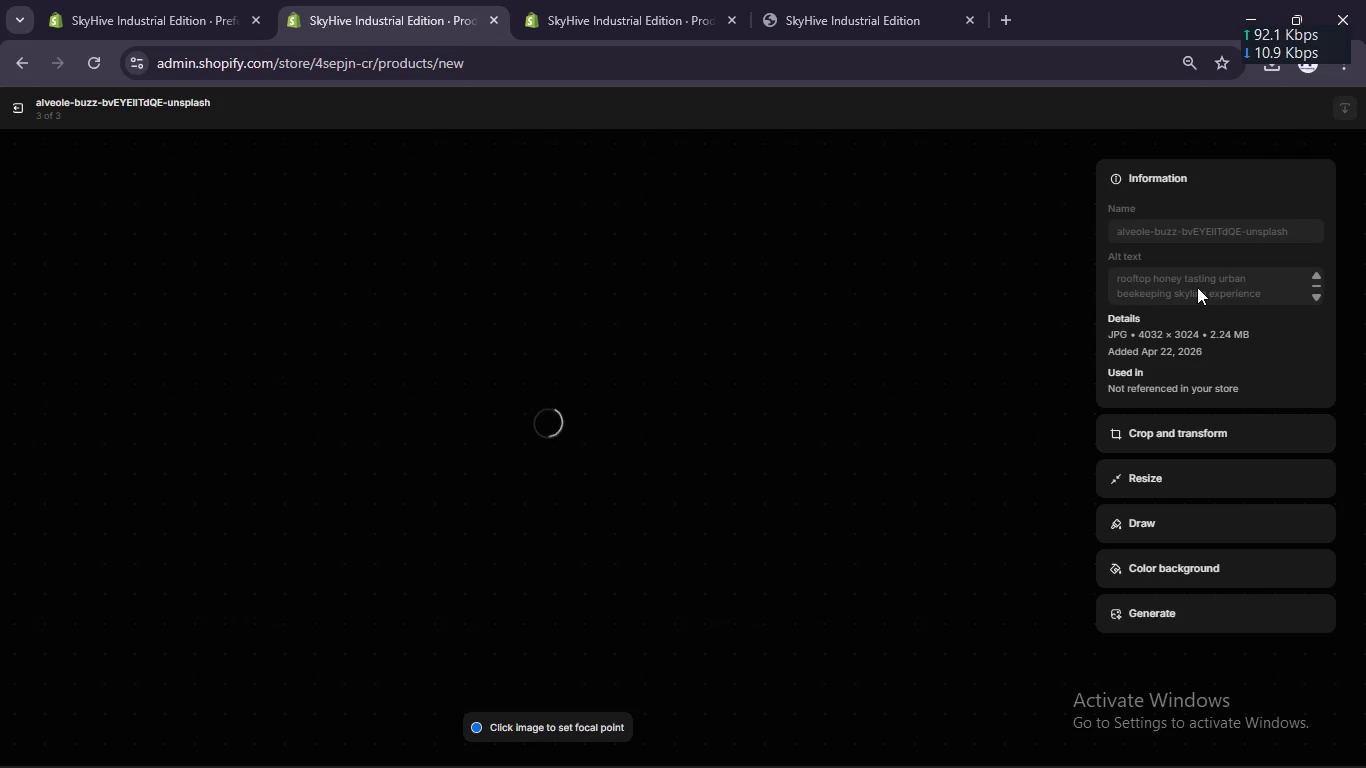 
wait(10.39)
 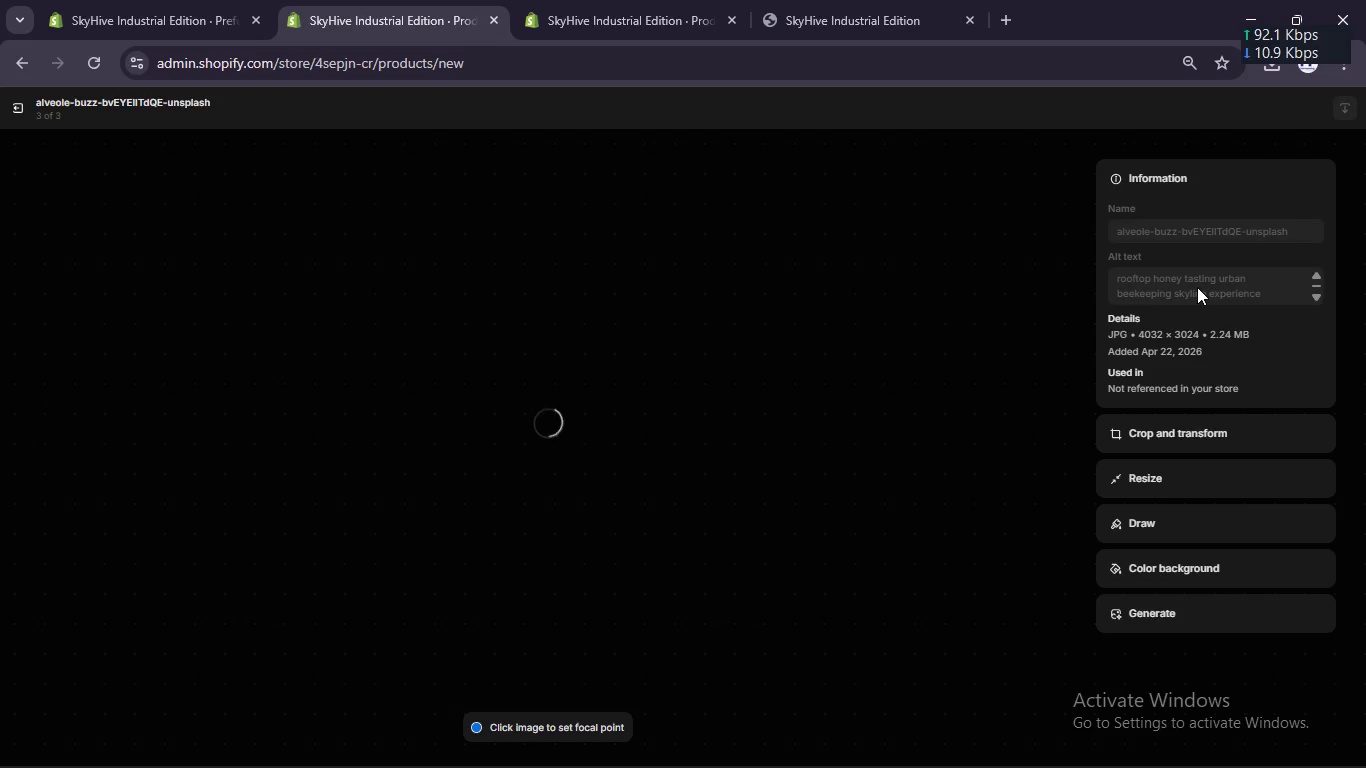 
left_click([1197, 287])
 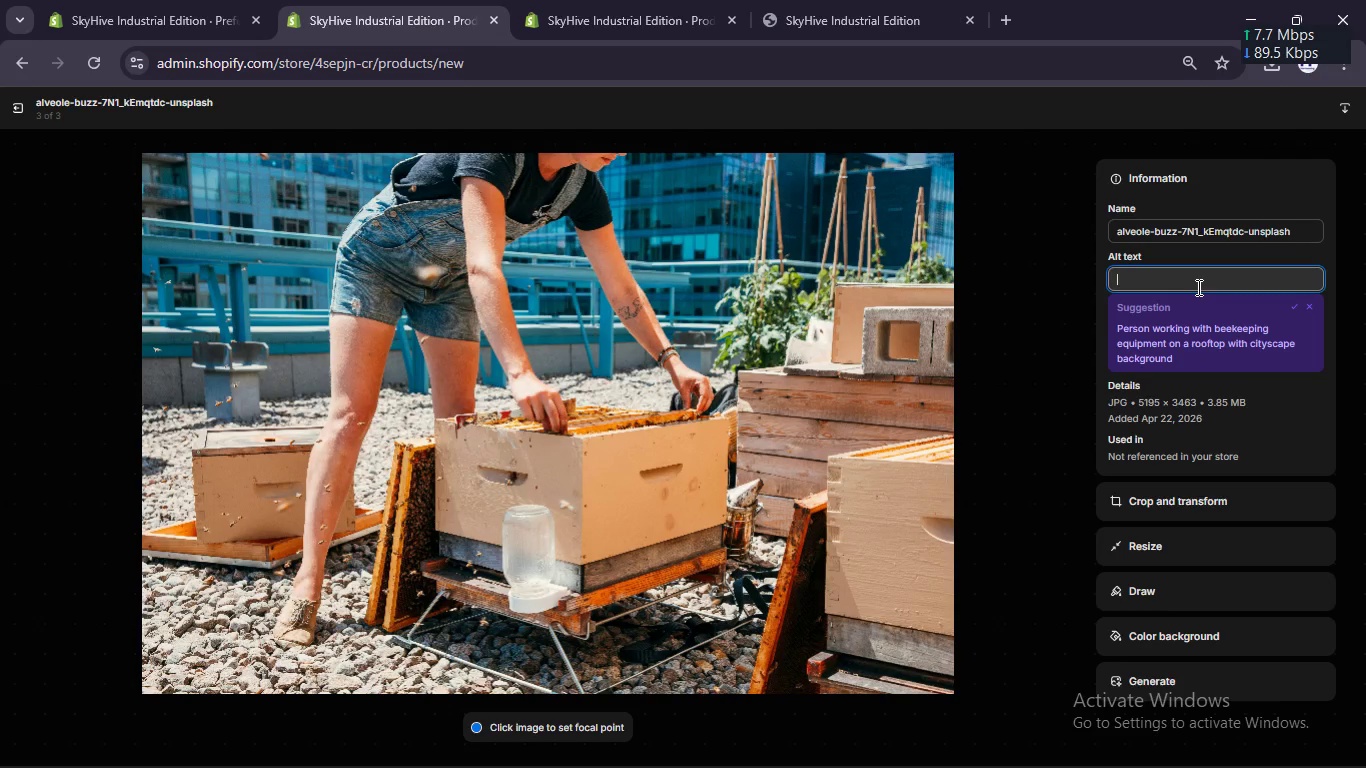 
key(Control+V)
 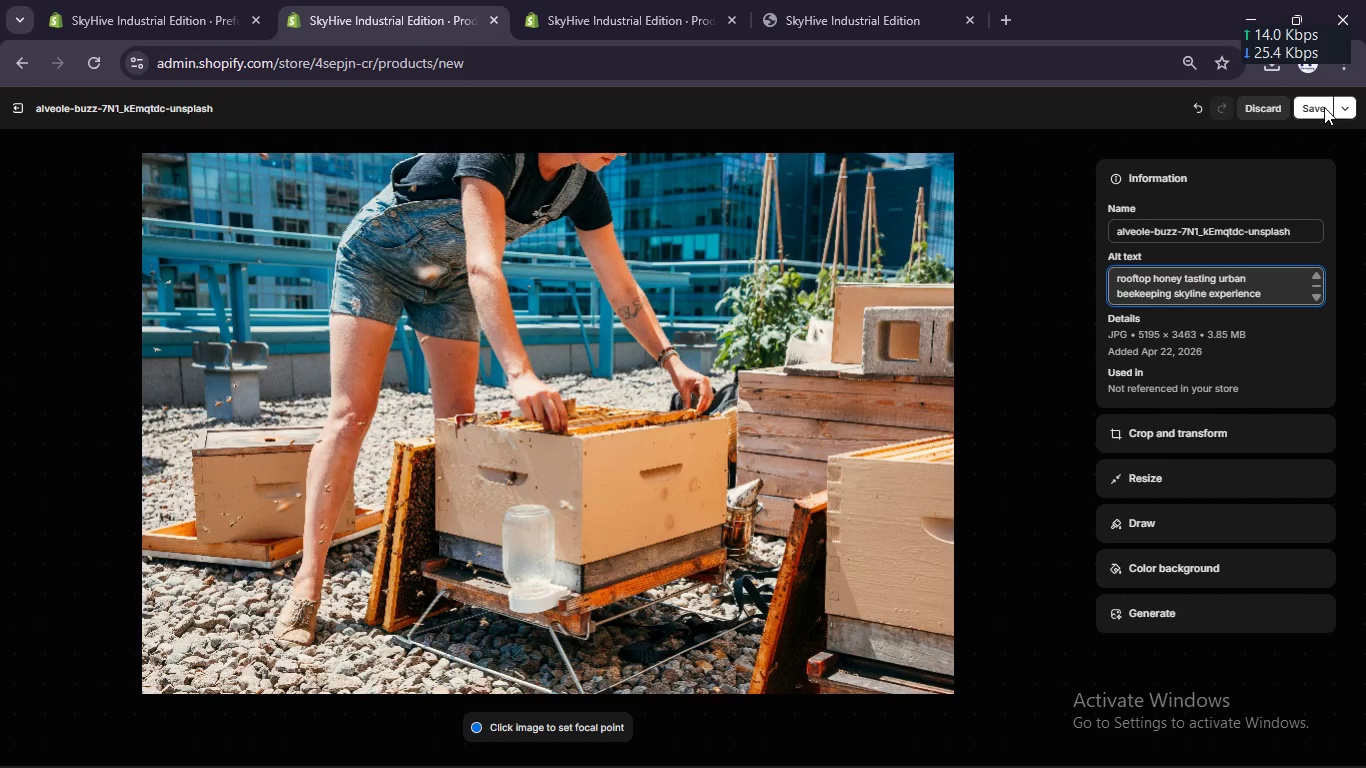 
left_click([1322, 107])
 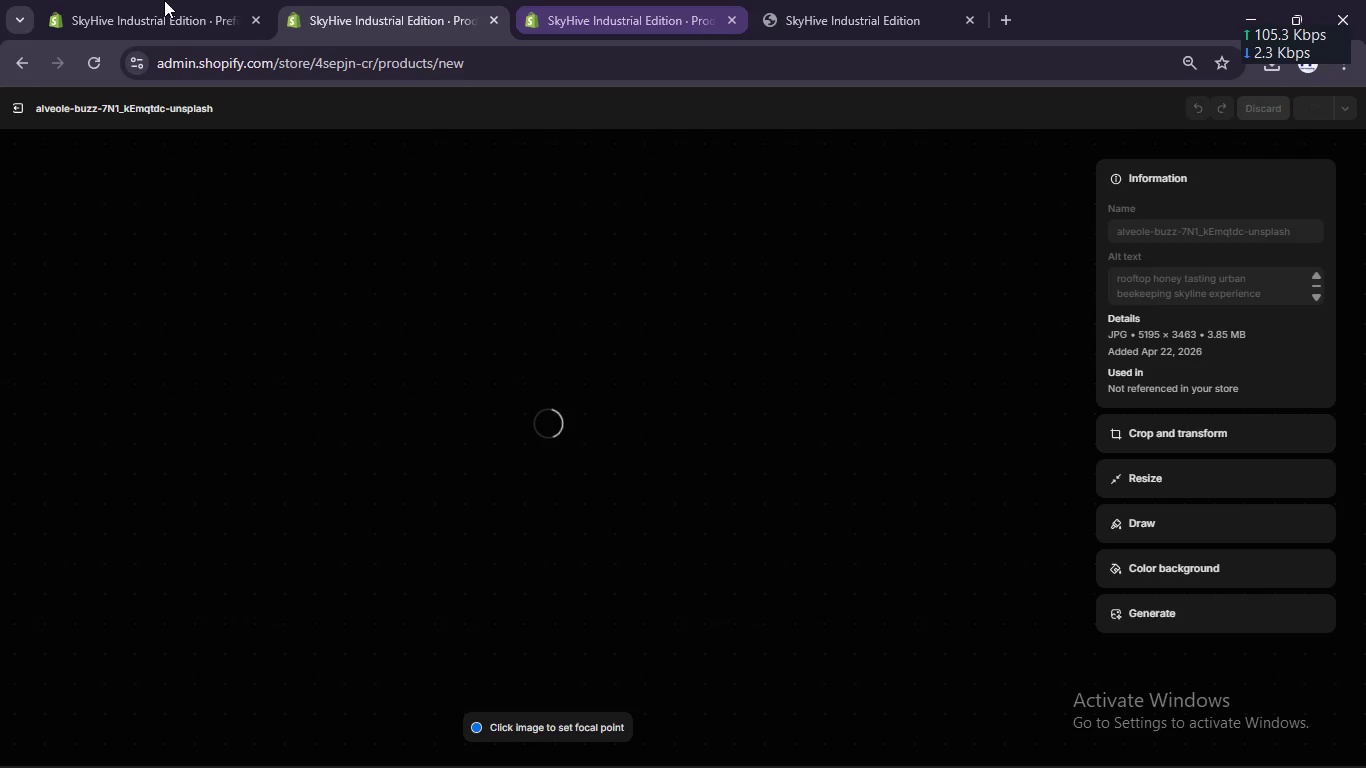 
left_click([59, 0])
 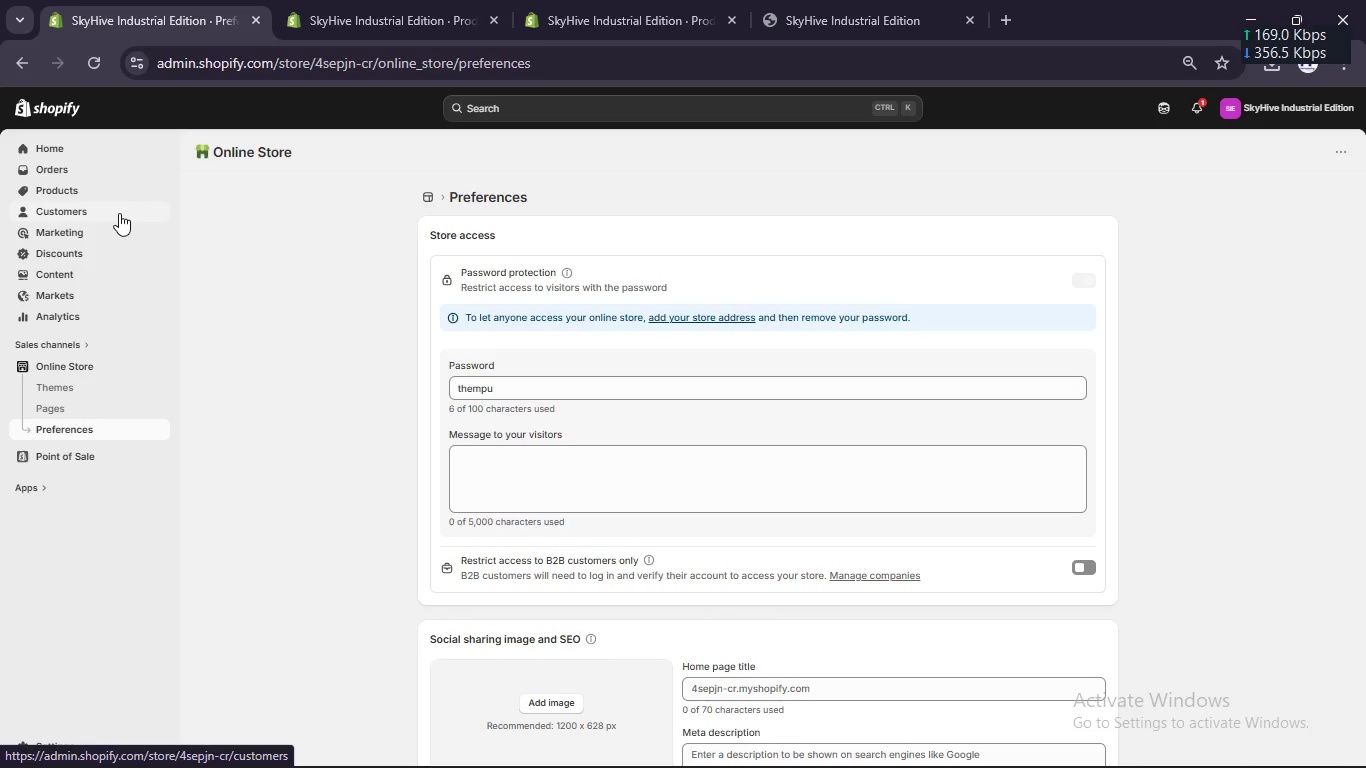 
wait(7.69)
 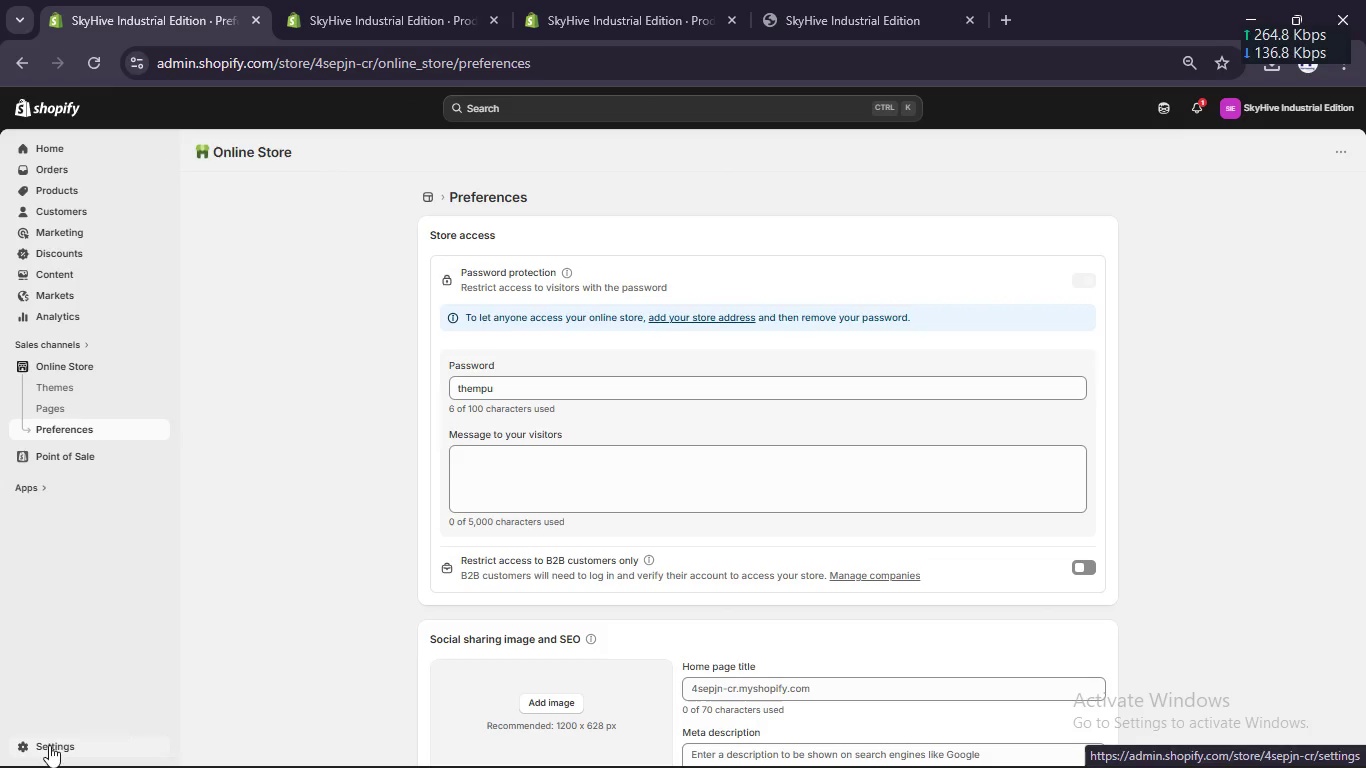 
scroll: coordinate [17, 592], scroll_direction: down, amount: 2.0
 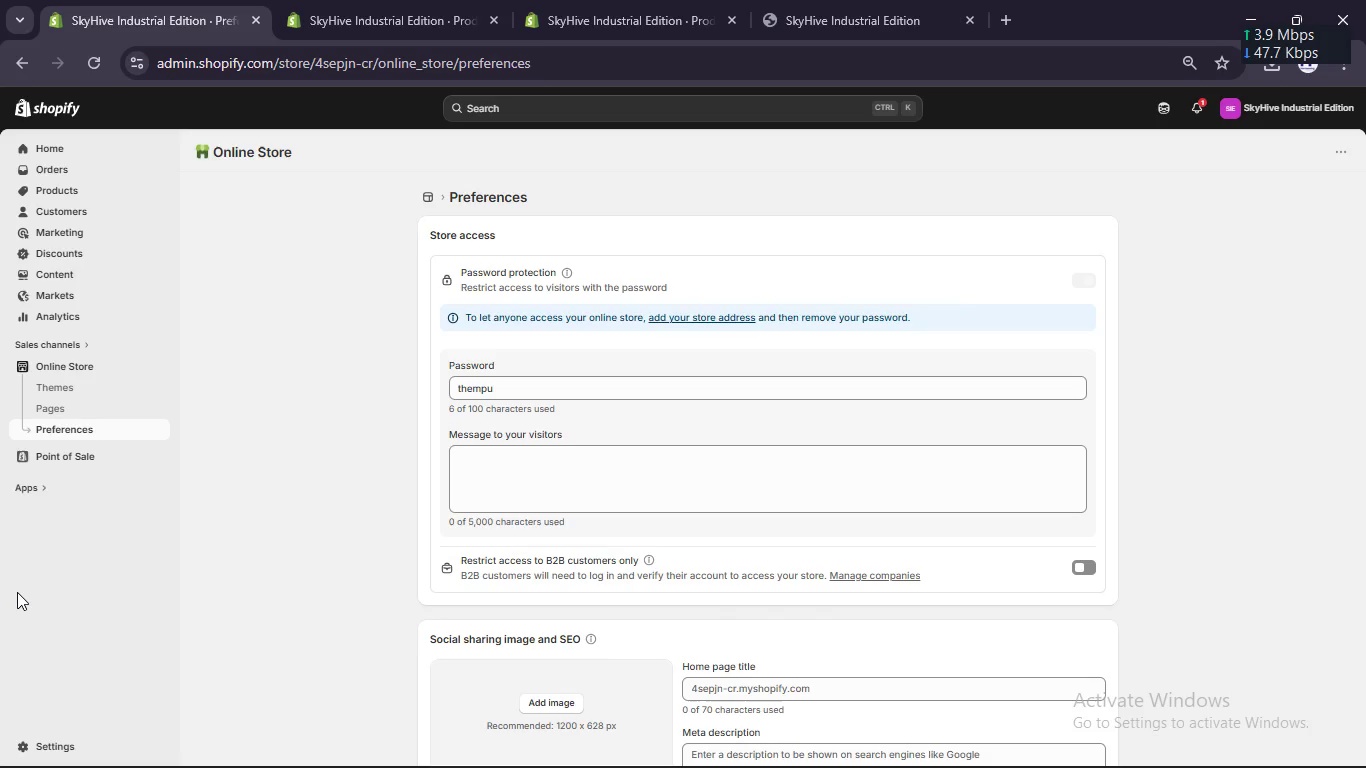 
scroll: coordinate [17, 592], scroll_direction: up, amount: 1.0
 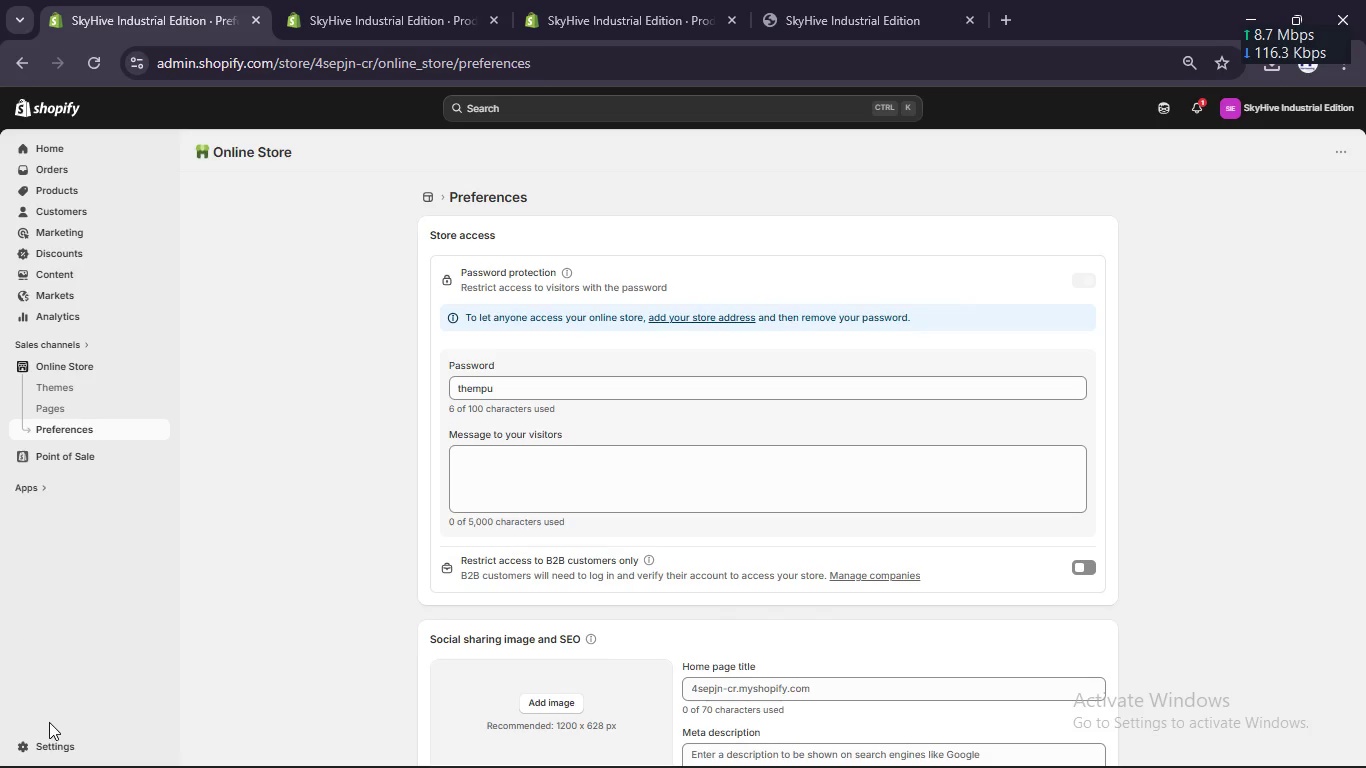 
left_click_drag(start_coordinate=[52, 741], to_coordinate=[52, 736])
 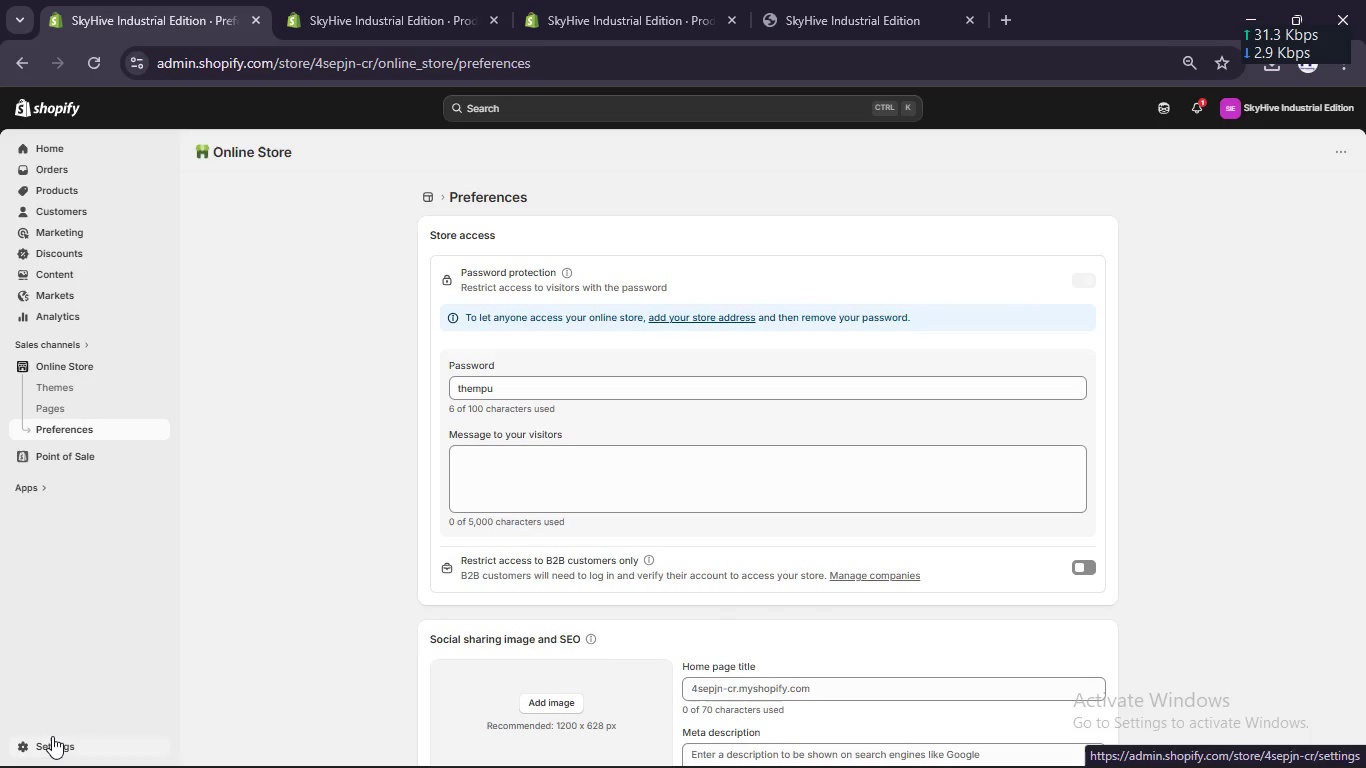 
left_click([52, 736])
 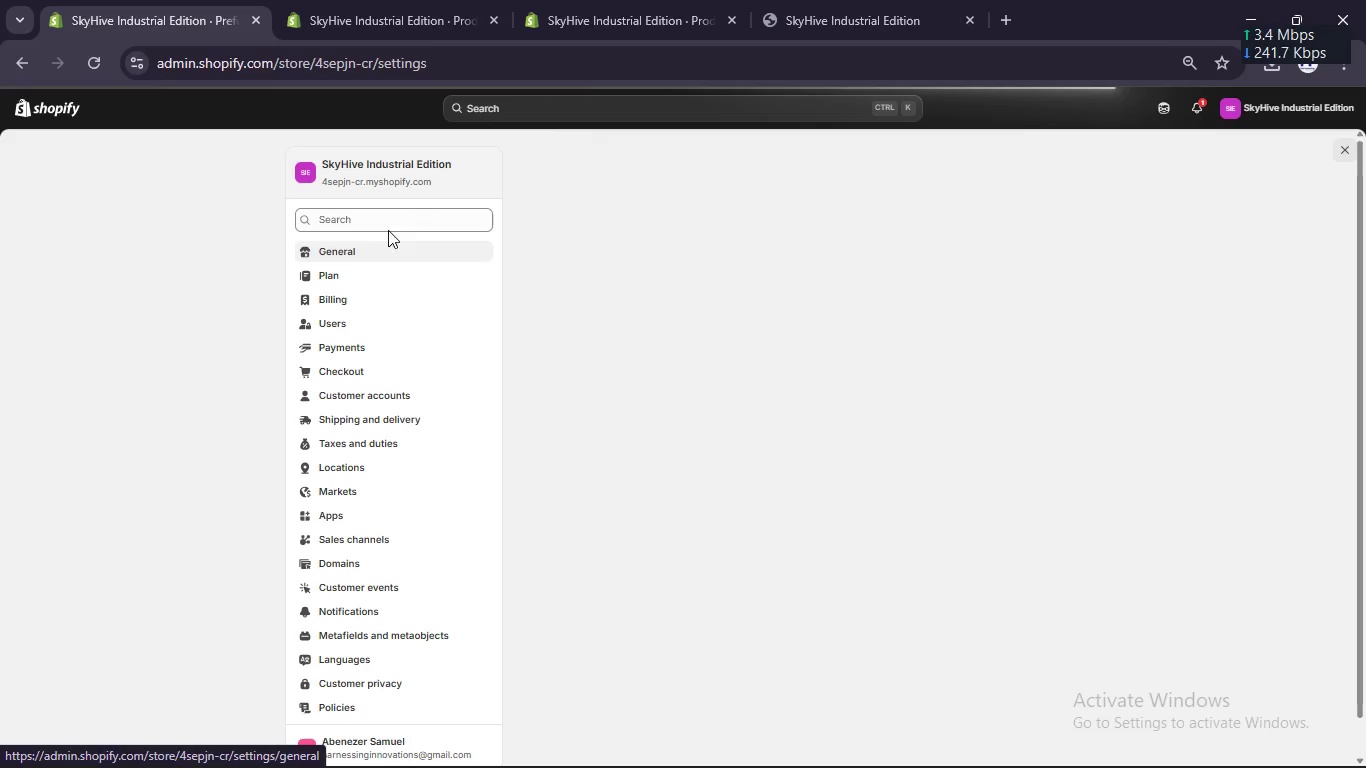 
wait(5.3)
 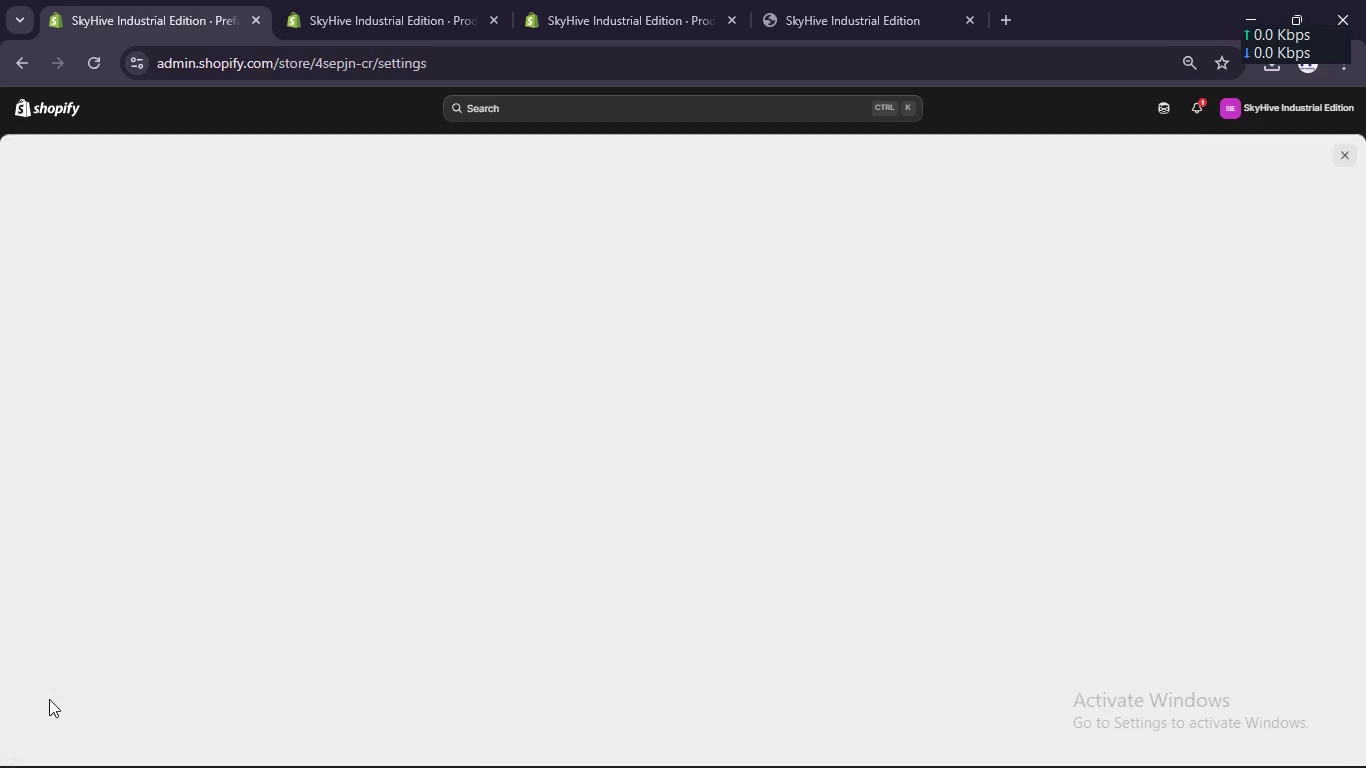 
type(metafiel)
 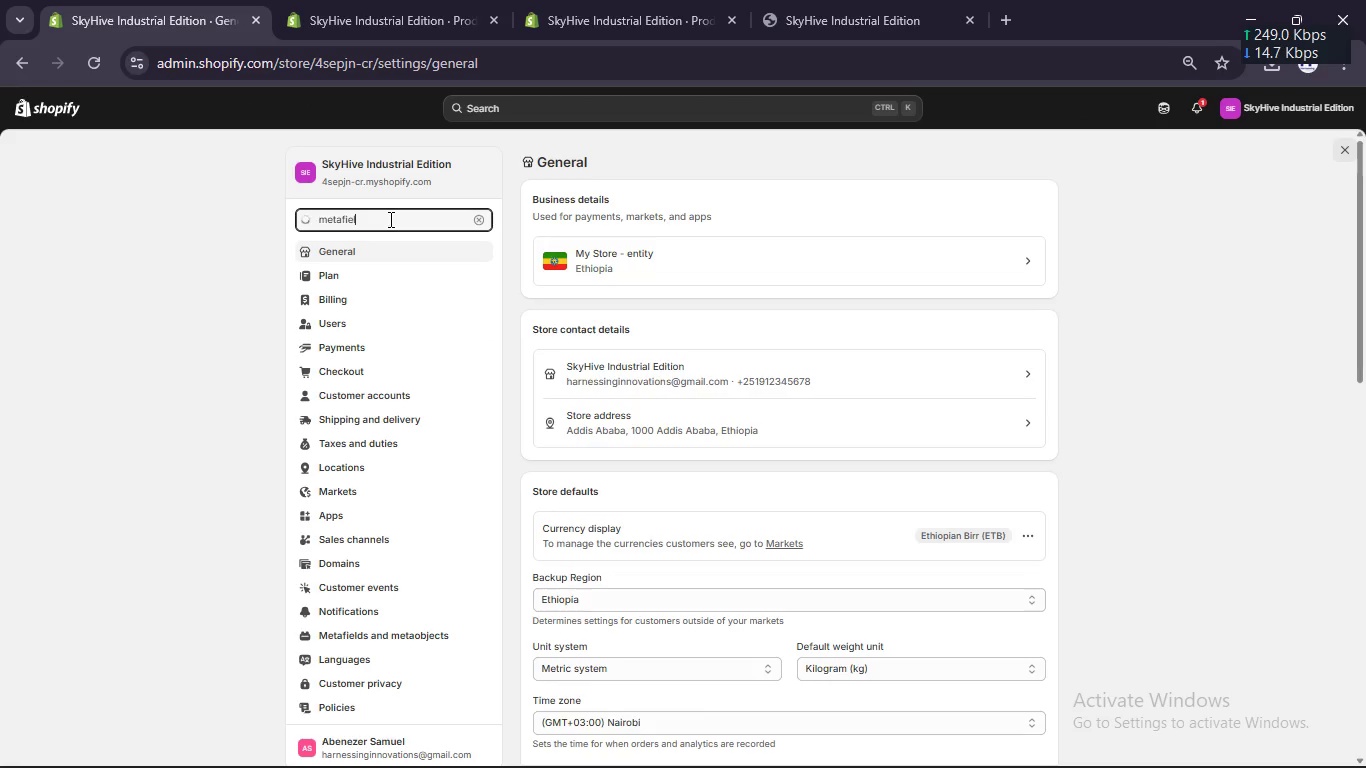 
hold_key(key=D, duration=0.31)
 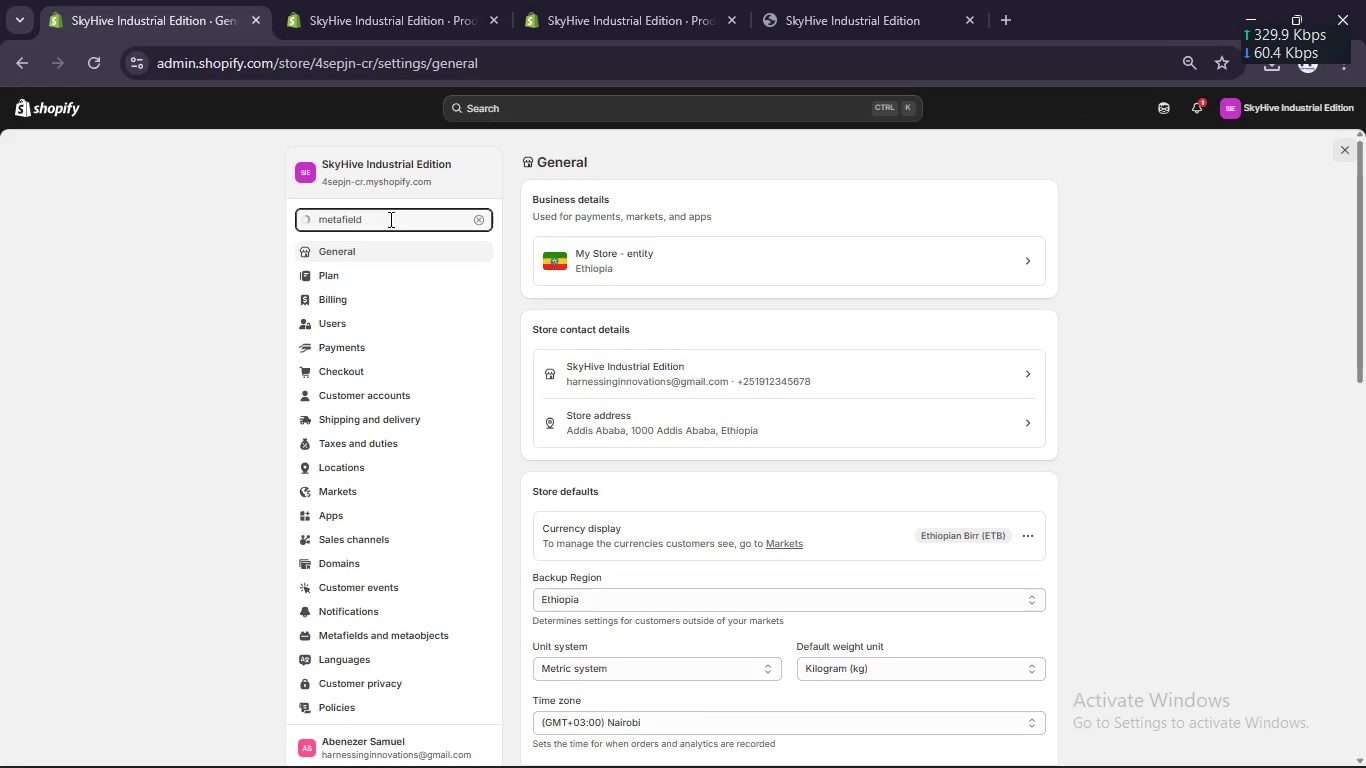 
key(Enter)
 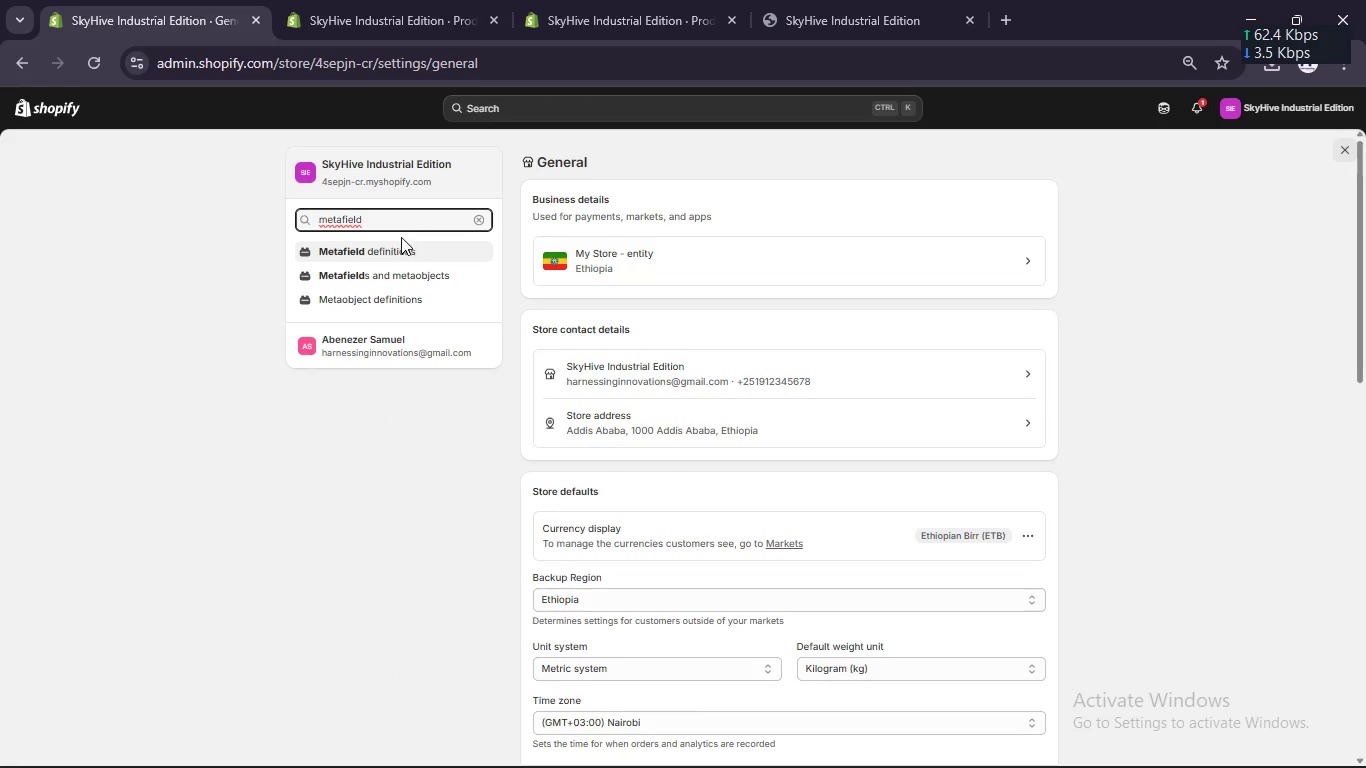 
left_click([401, 249])
 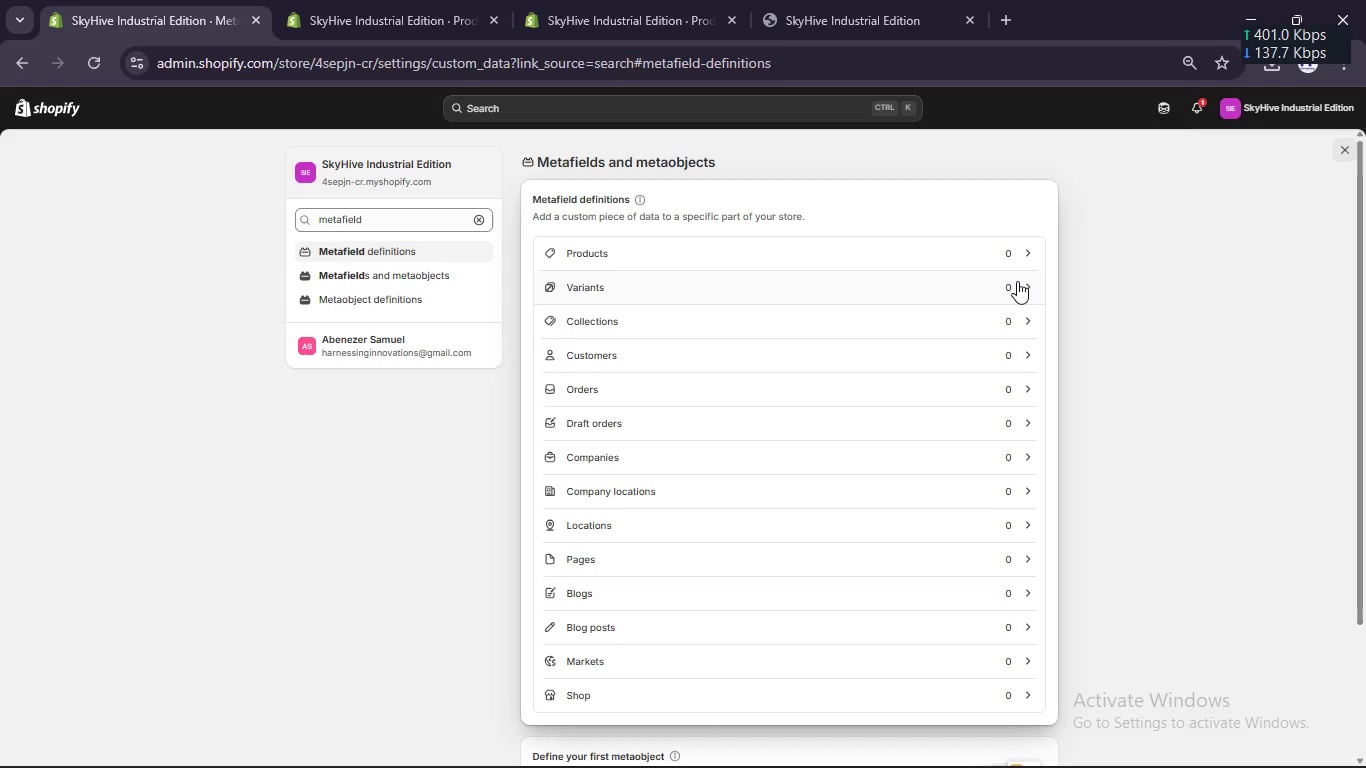 
left_click([1017, 254])
 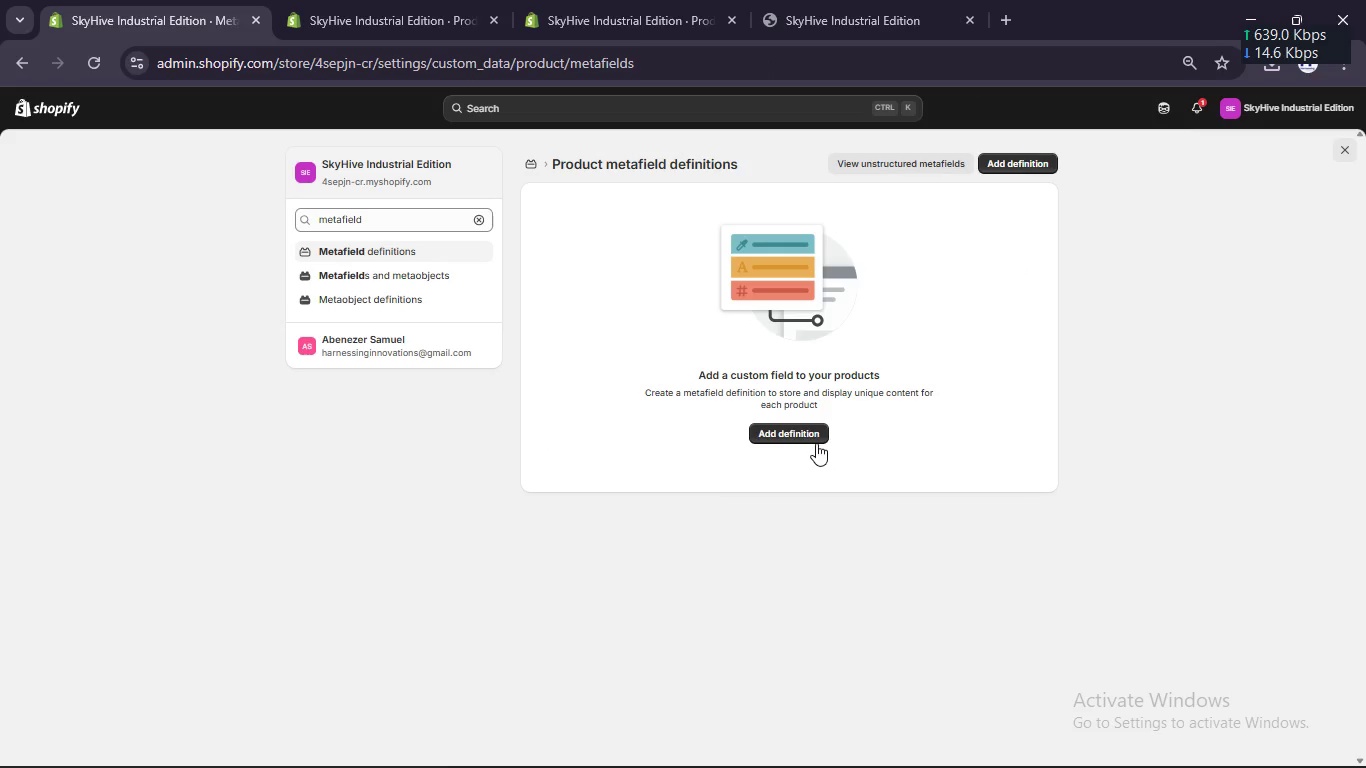 
left_click([812, 433])
 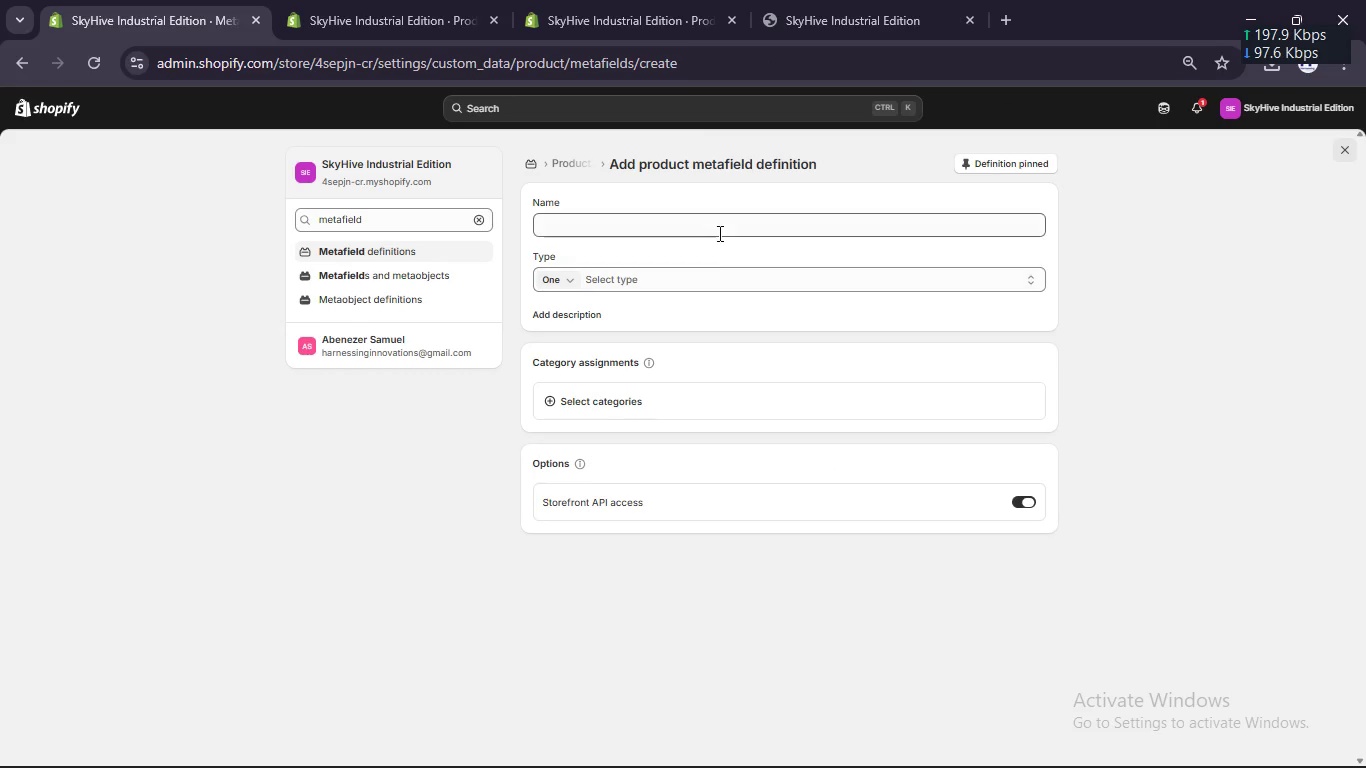 
wait(5.16)
 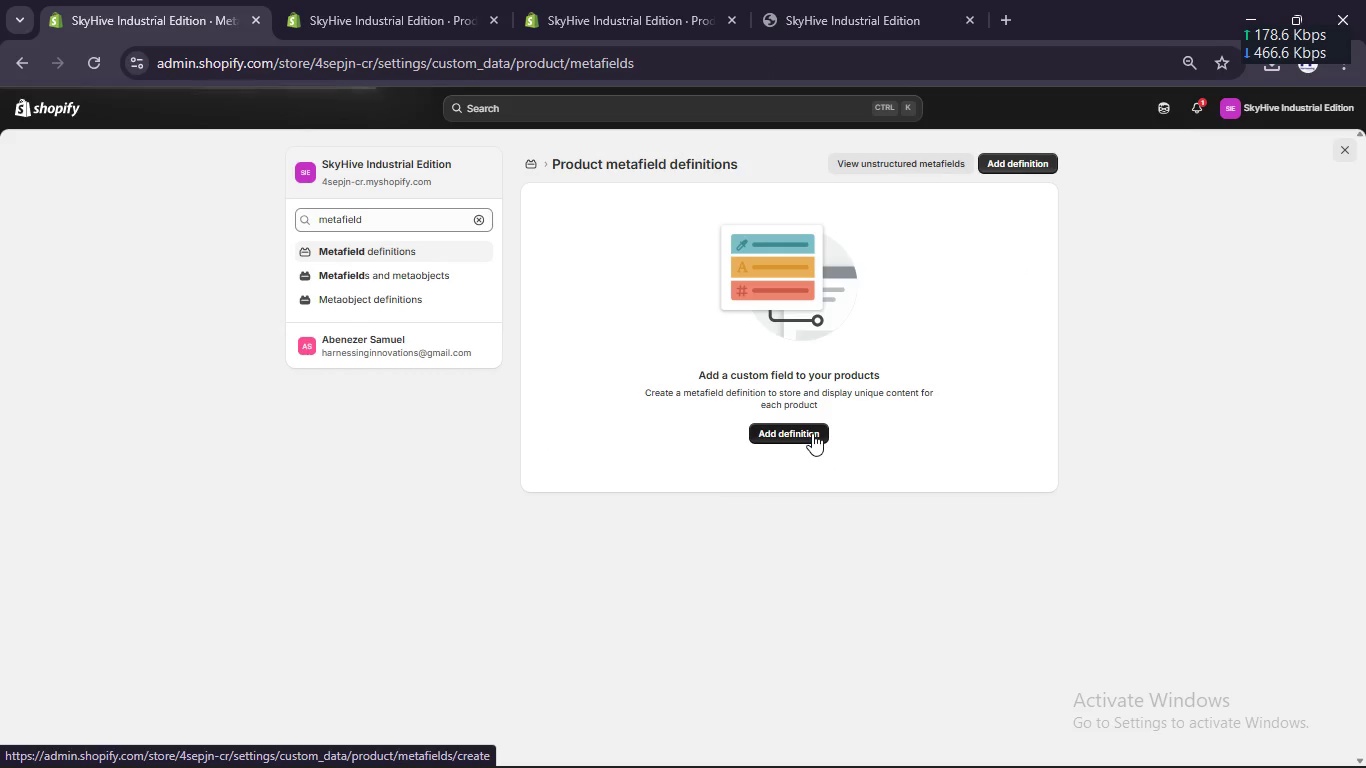 
type(Duration)
 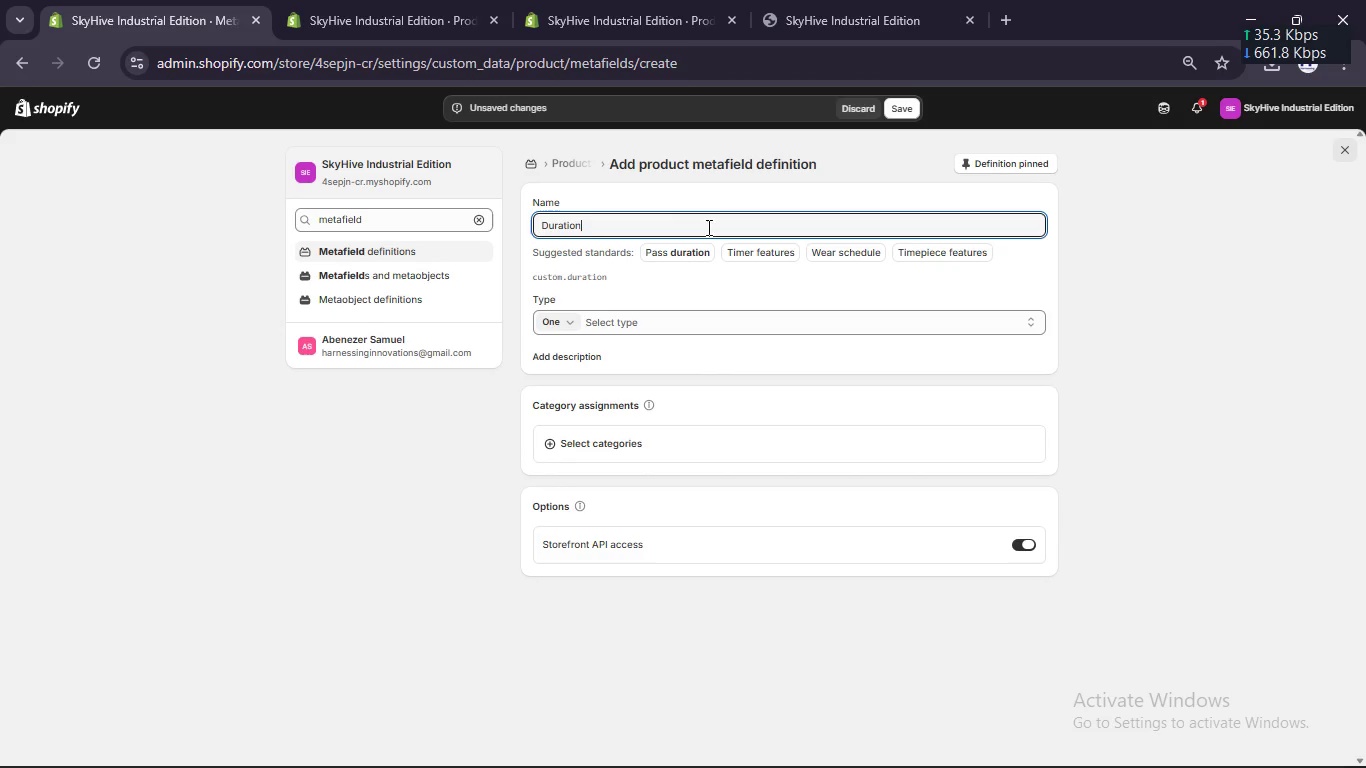 
mouse_move([657, 335])
 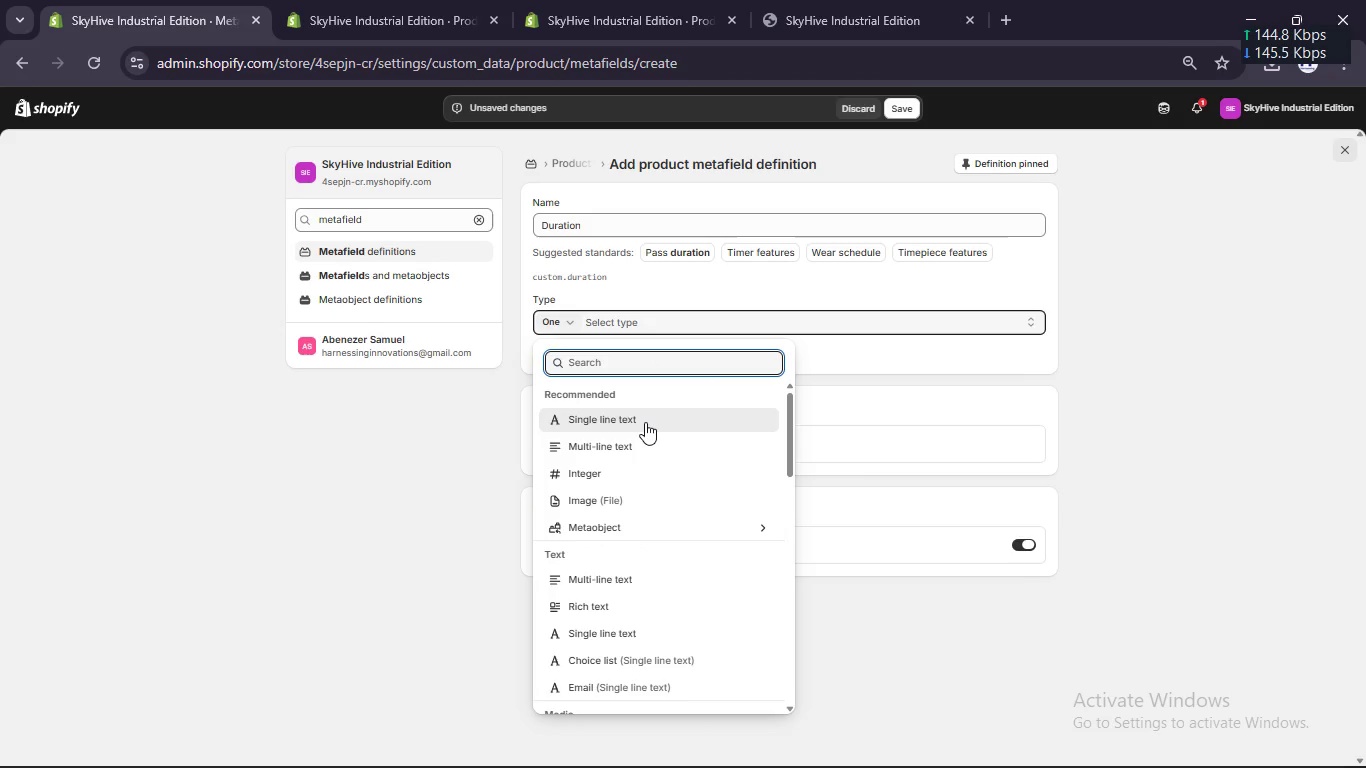 
left_click([645, 421])
 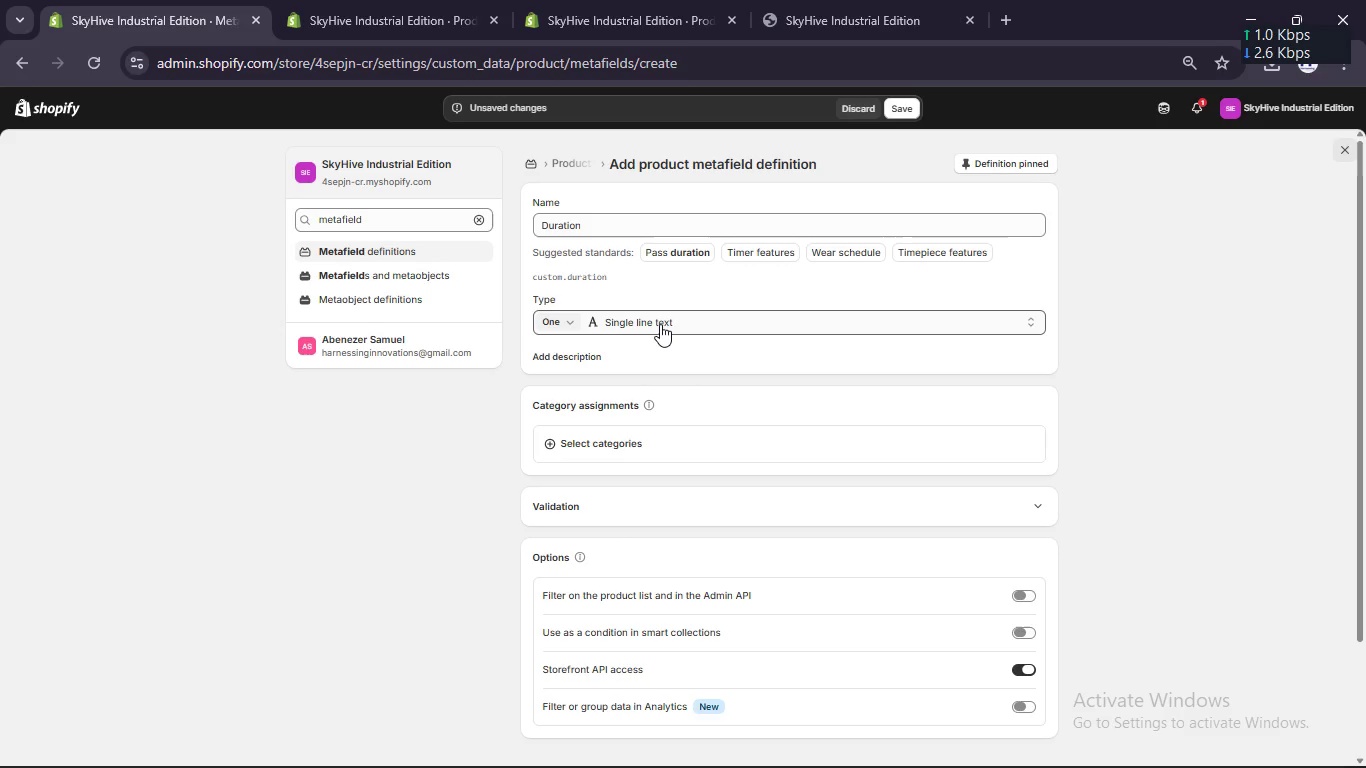 
wait(8.41)
 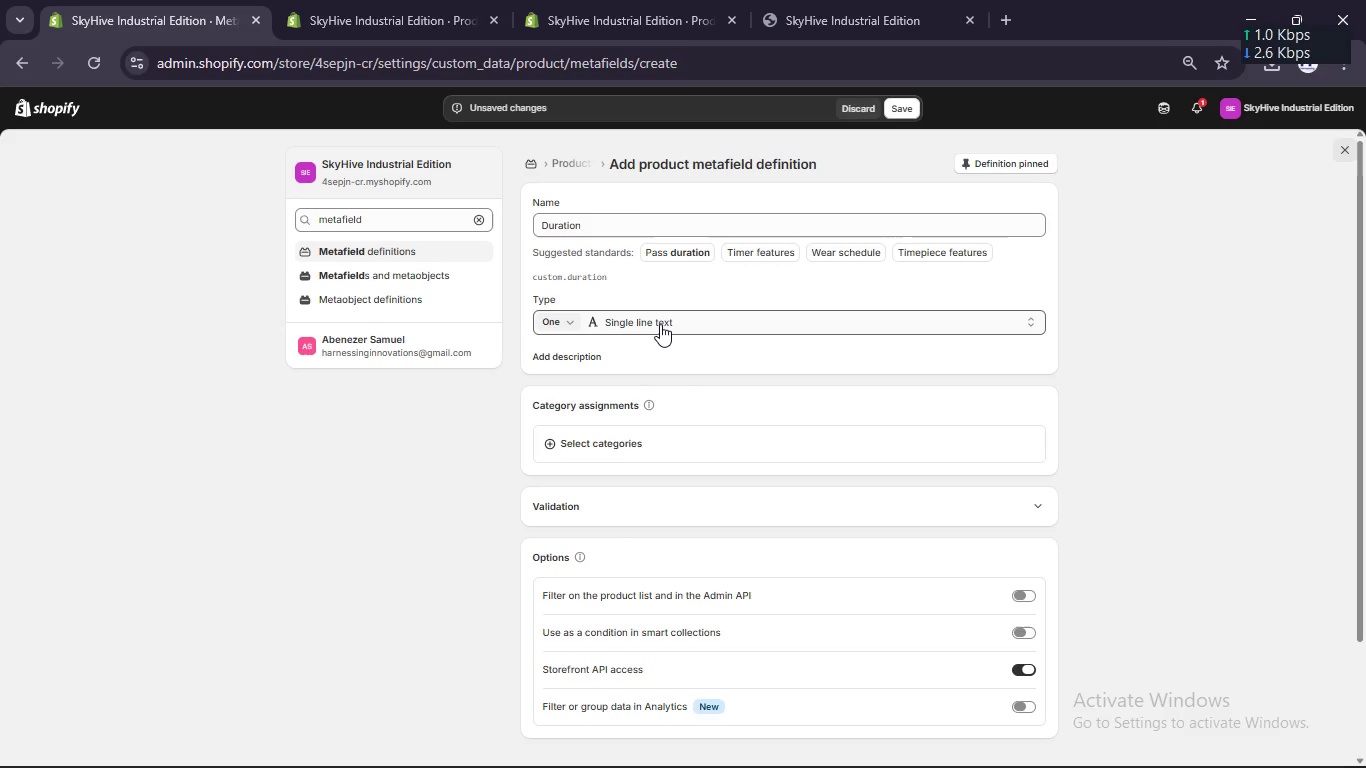 
scroll: coordinate [762, 270], scroll_direction: down, amount: 2.0
 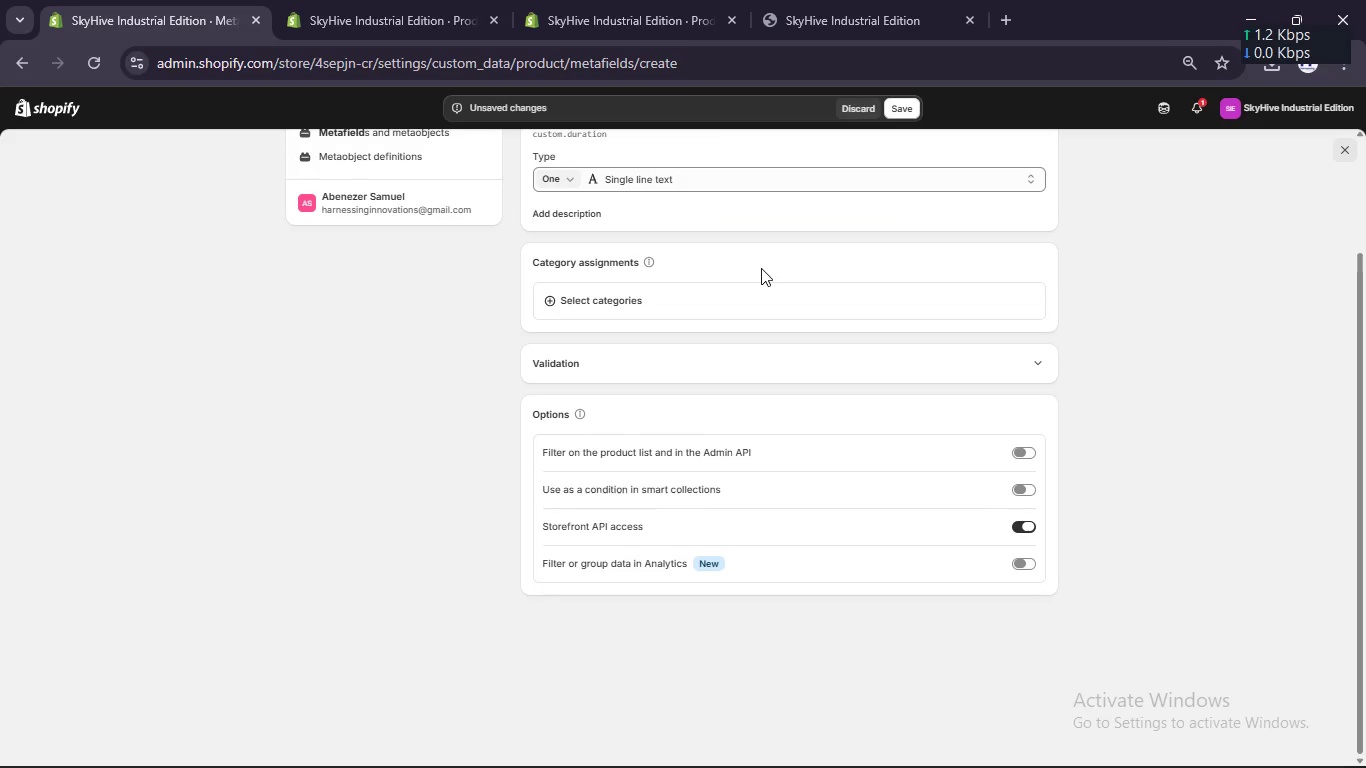 
scroll: coordinate [758, 263], scroll_direction: up, amount: 5.0
 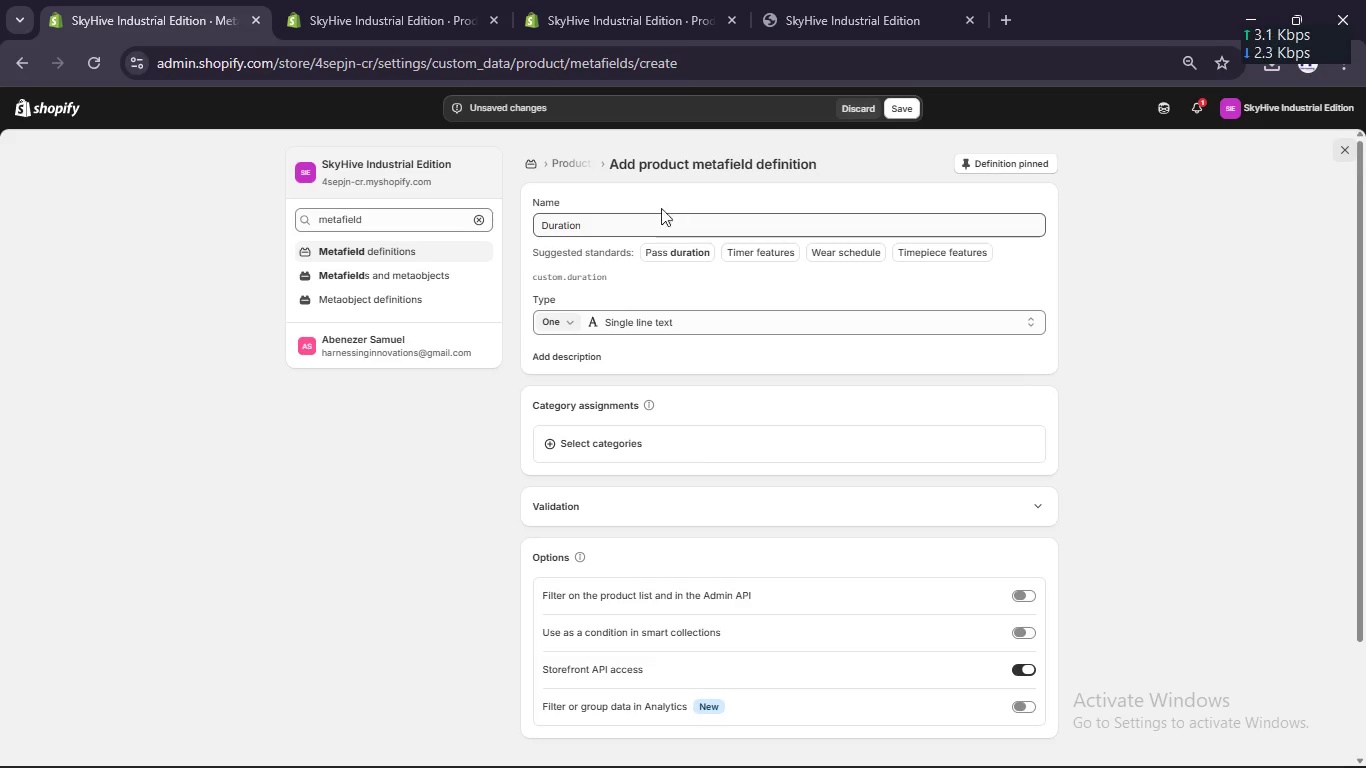 
left_click([906, 109])
 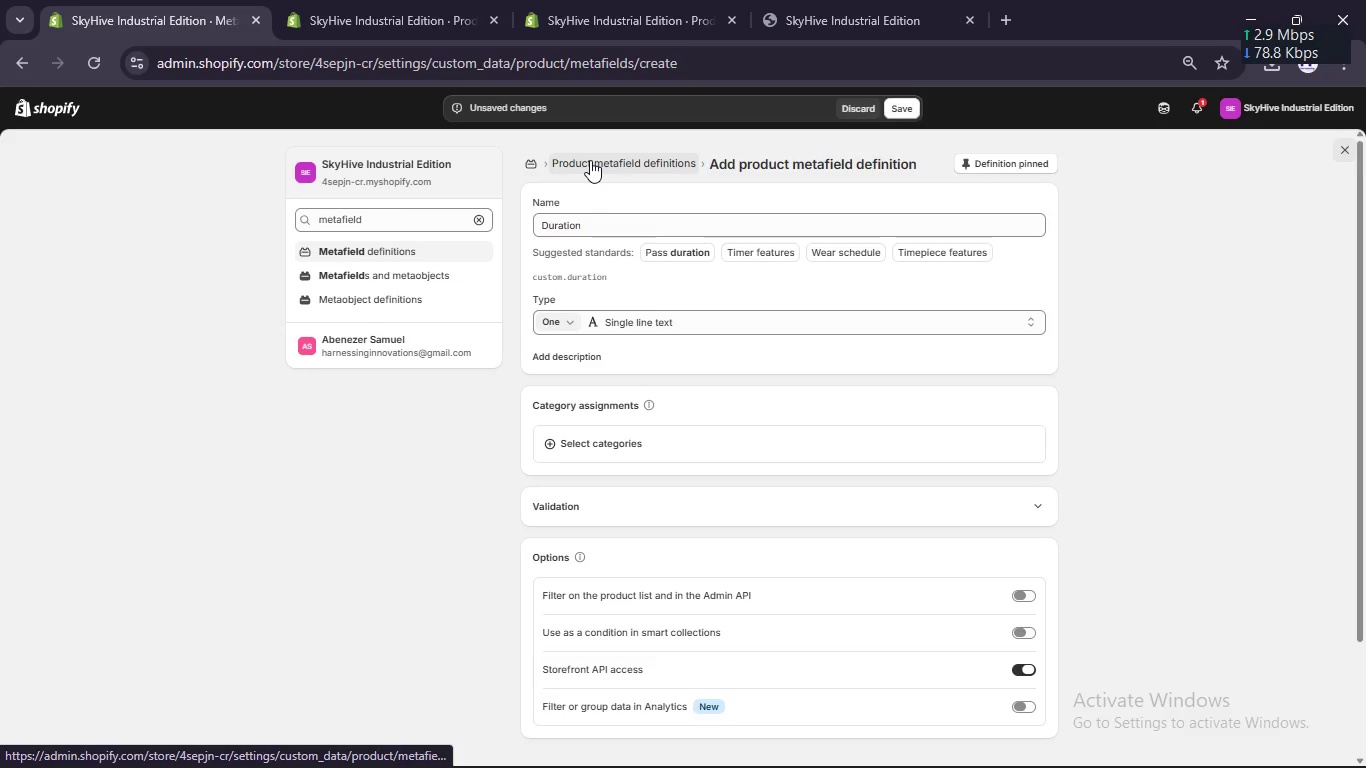 
left_click([590, 158])
 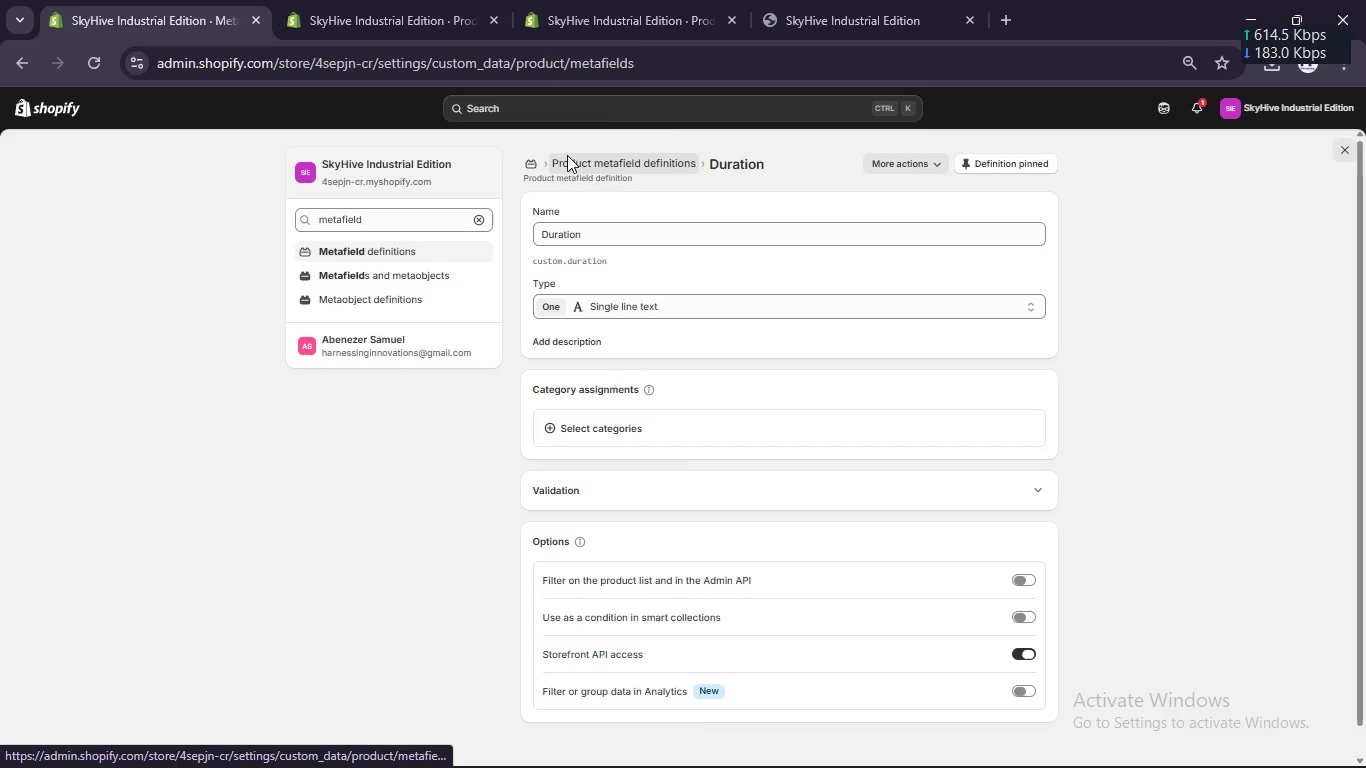 
mouse_move([975, 169])
 